 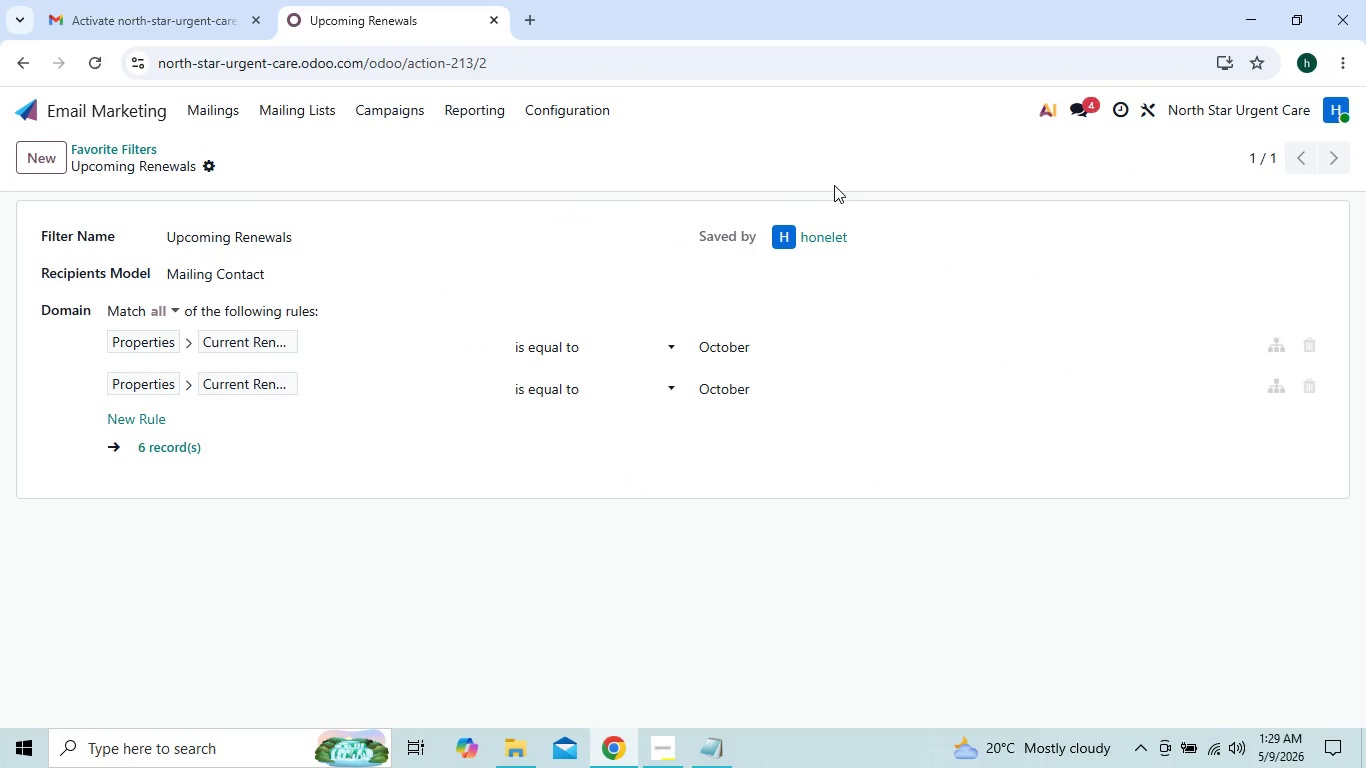 
left_click([206, 168])
 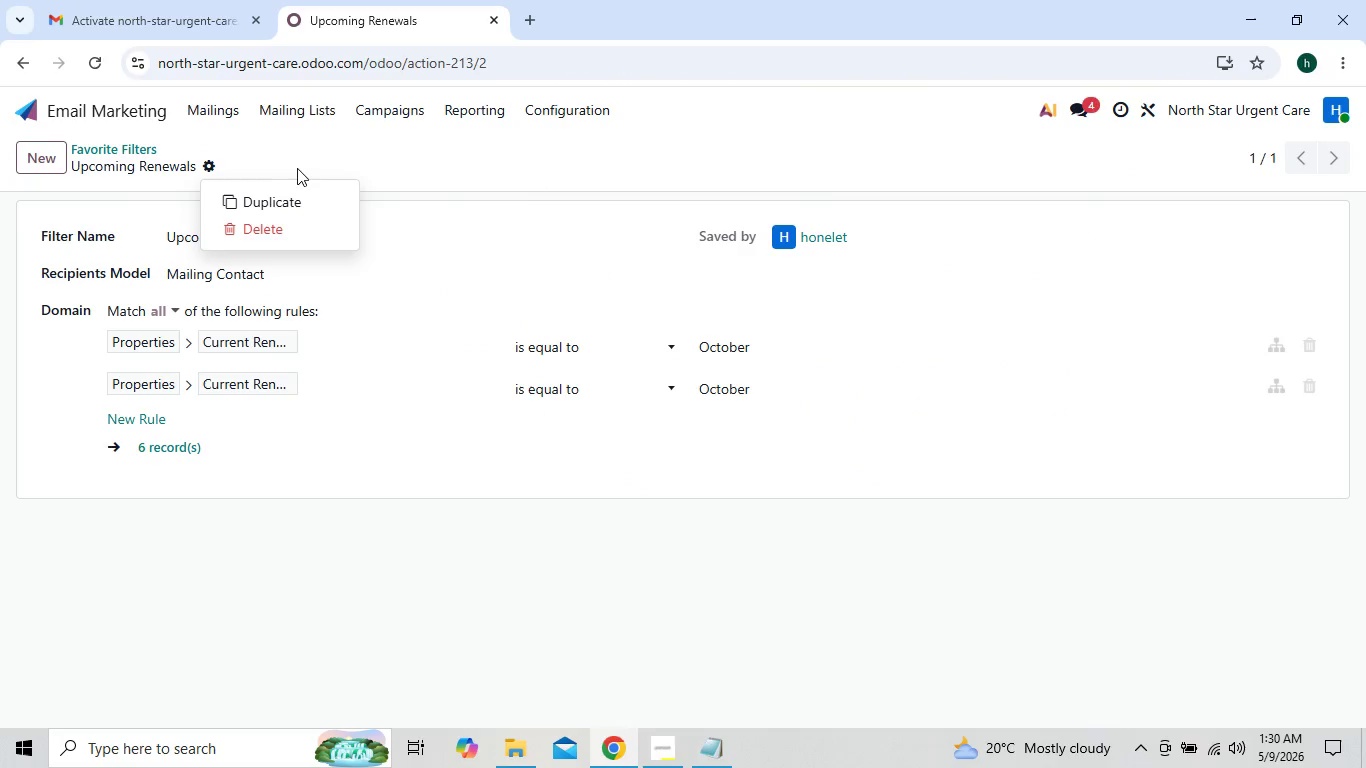 
left_click([303, 169])
 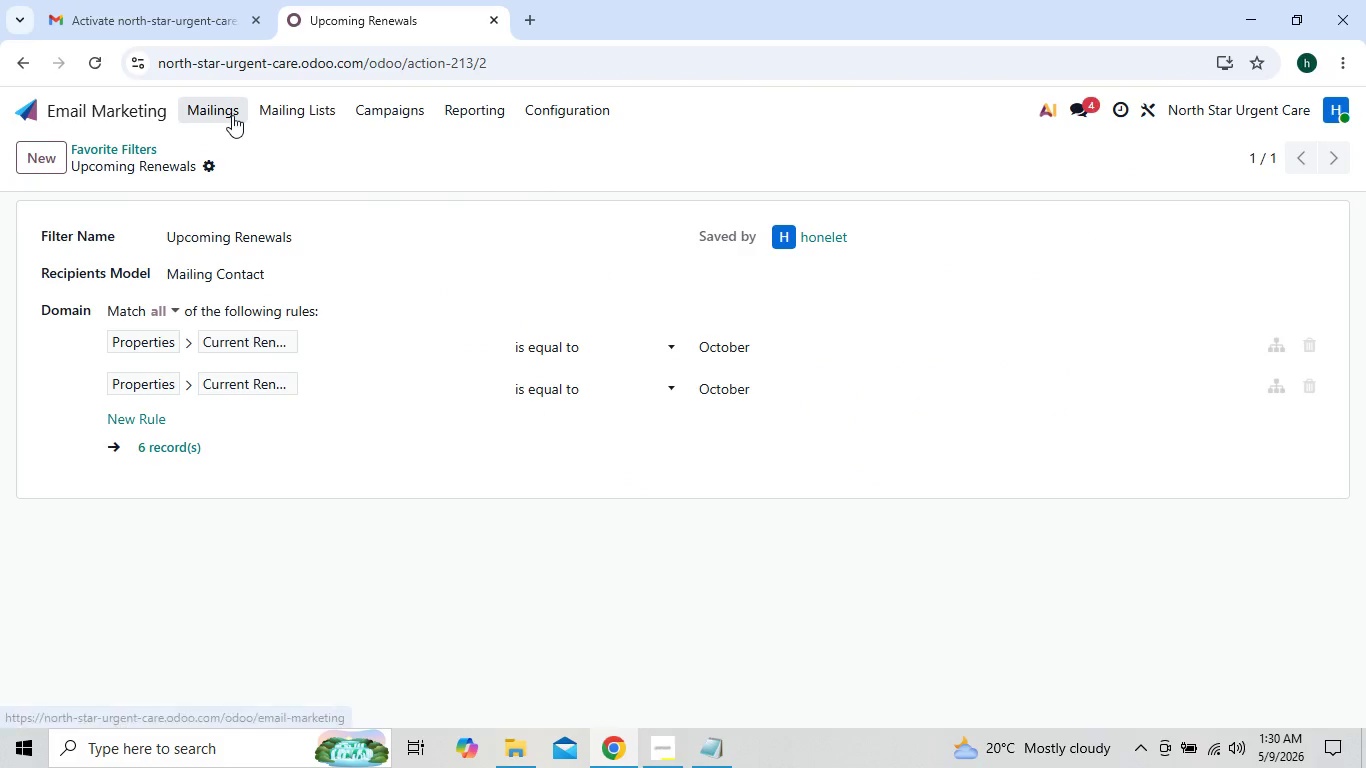 
left_click([232, 115])
 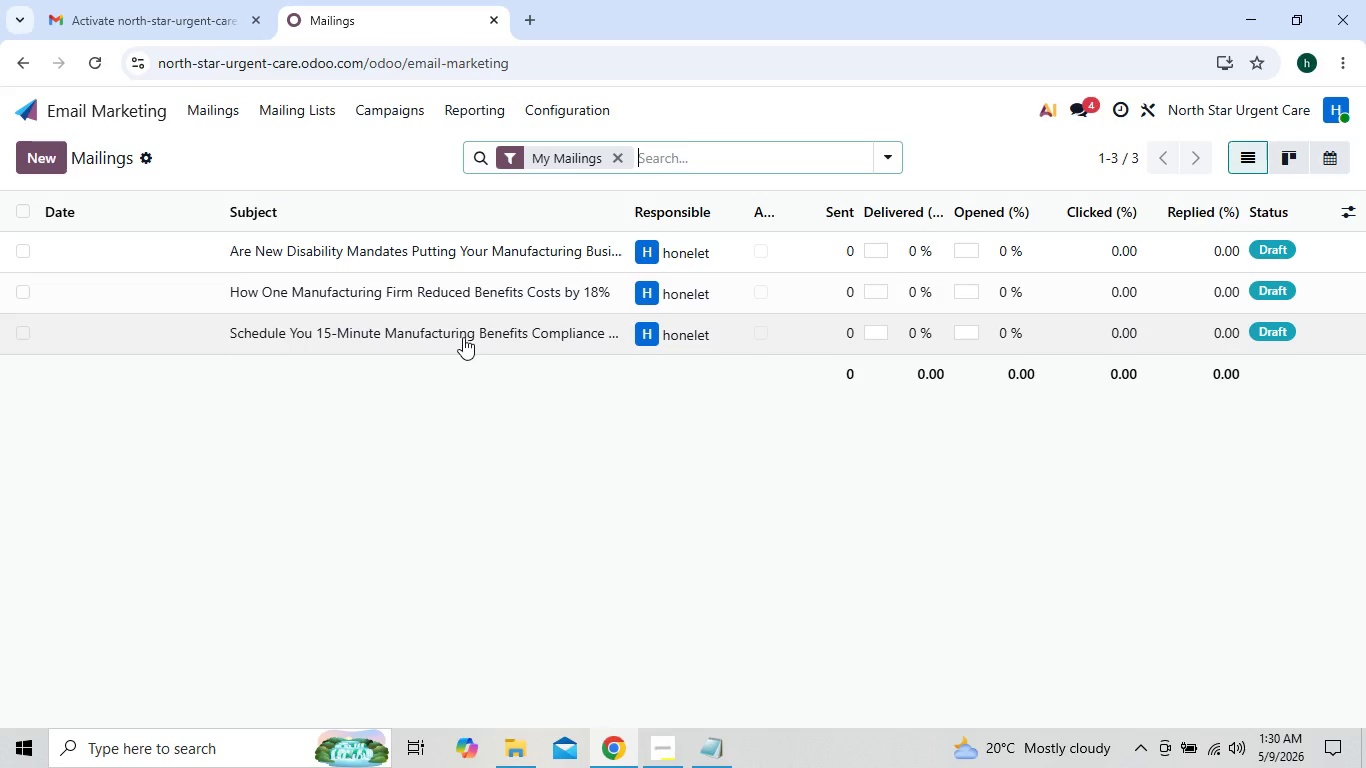 
left_click([463, 337])
 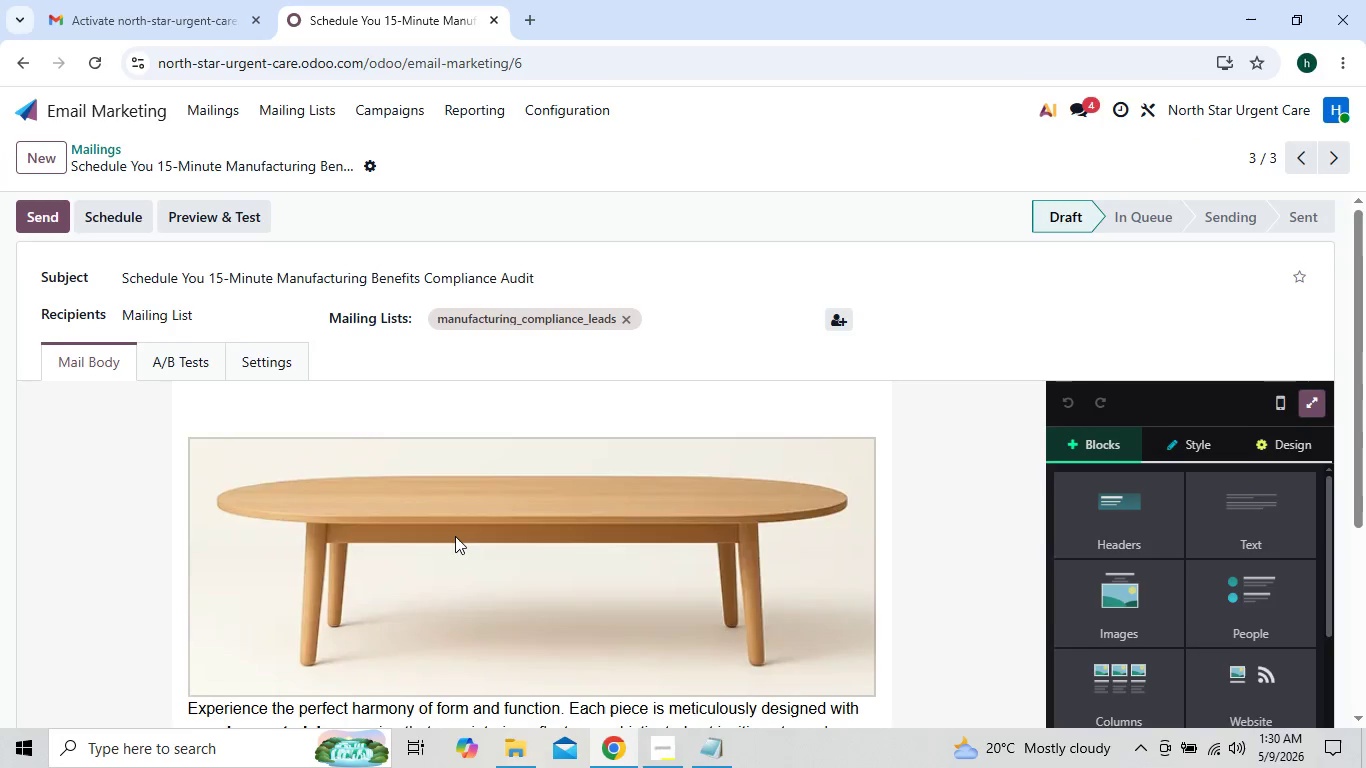 
wait(5.05)
 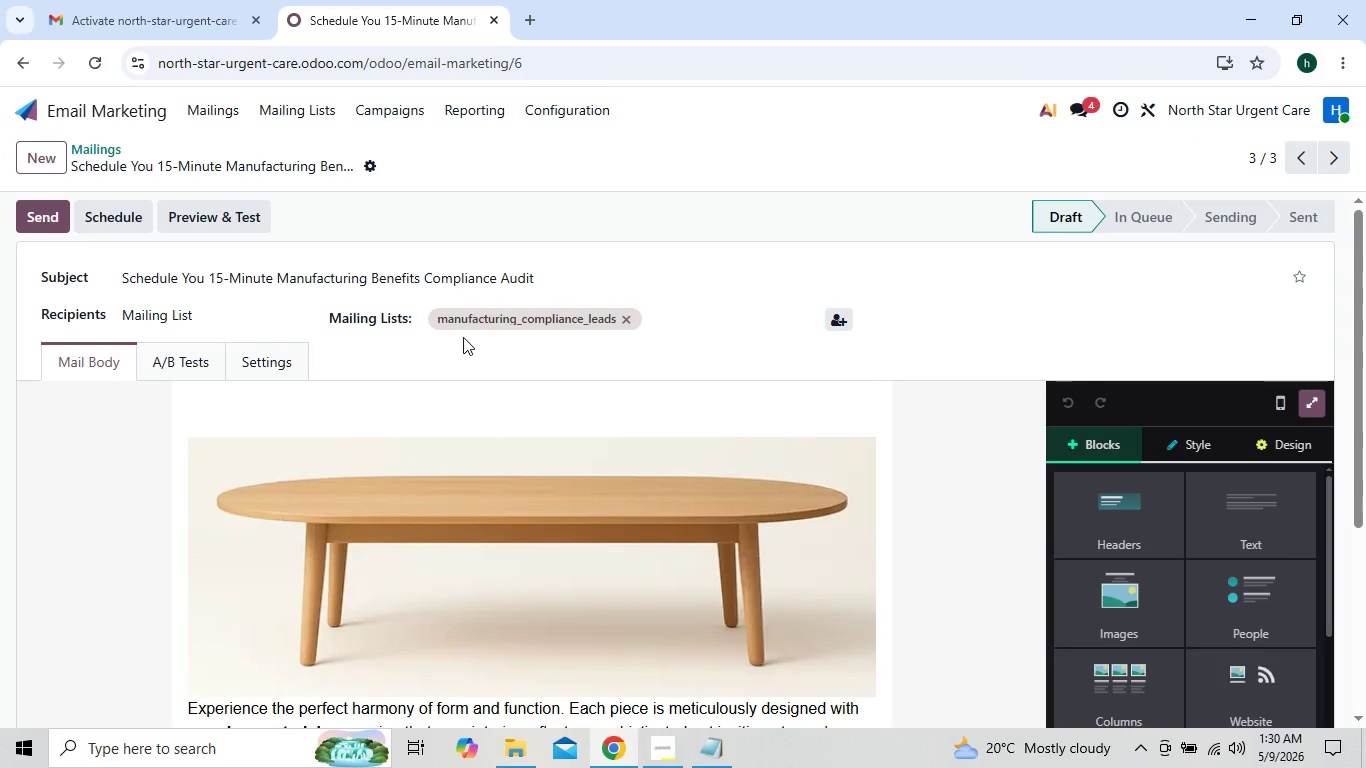 
left_click([276, 617])
 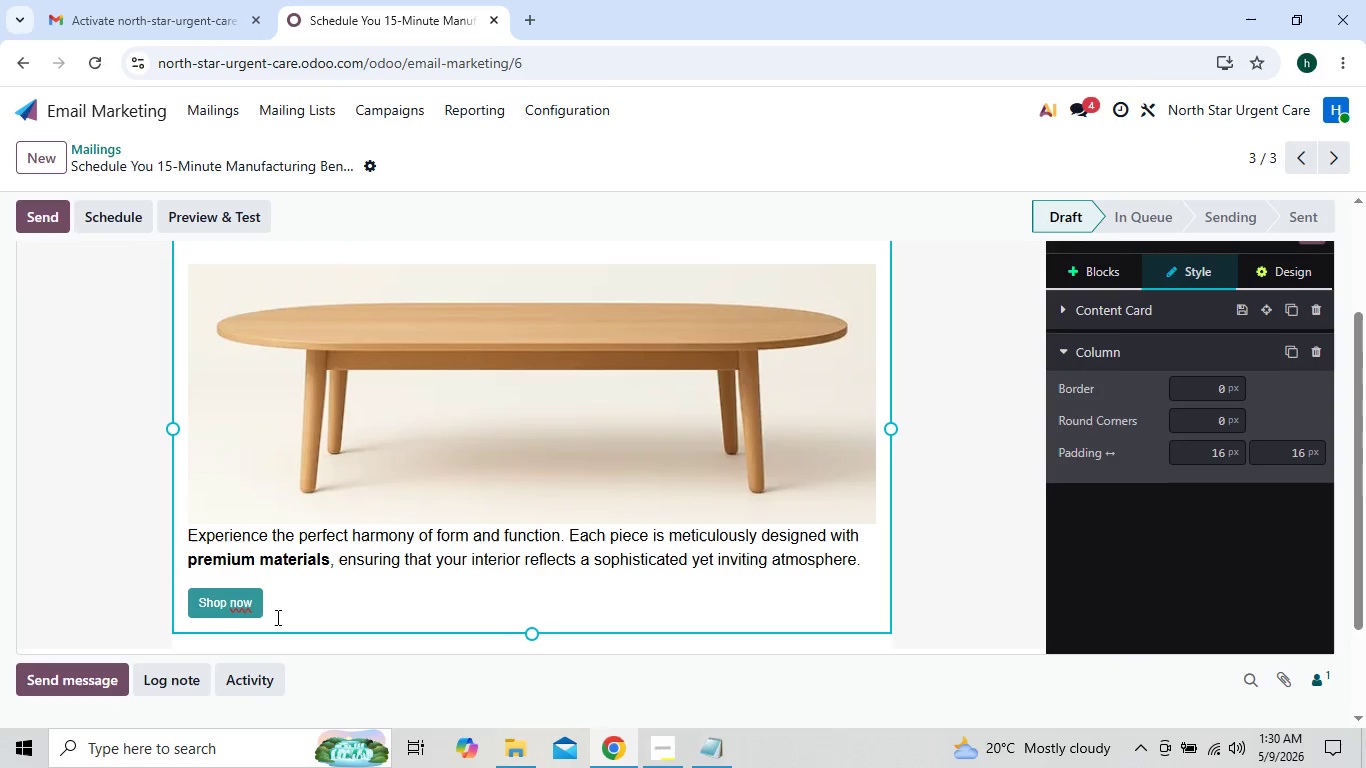 
key(Backspace)
 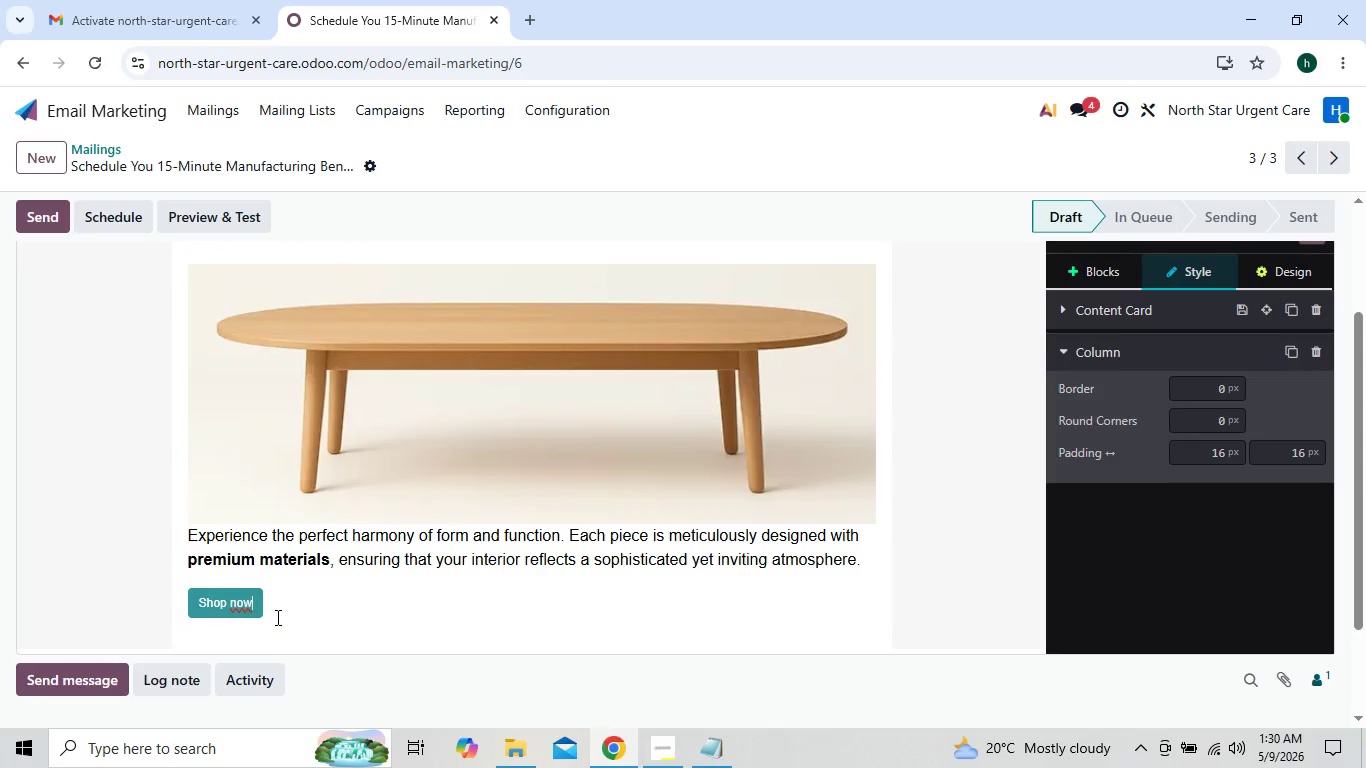 
key(Backspace)
 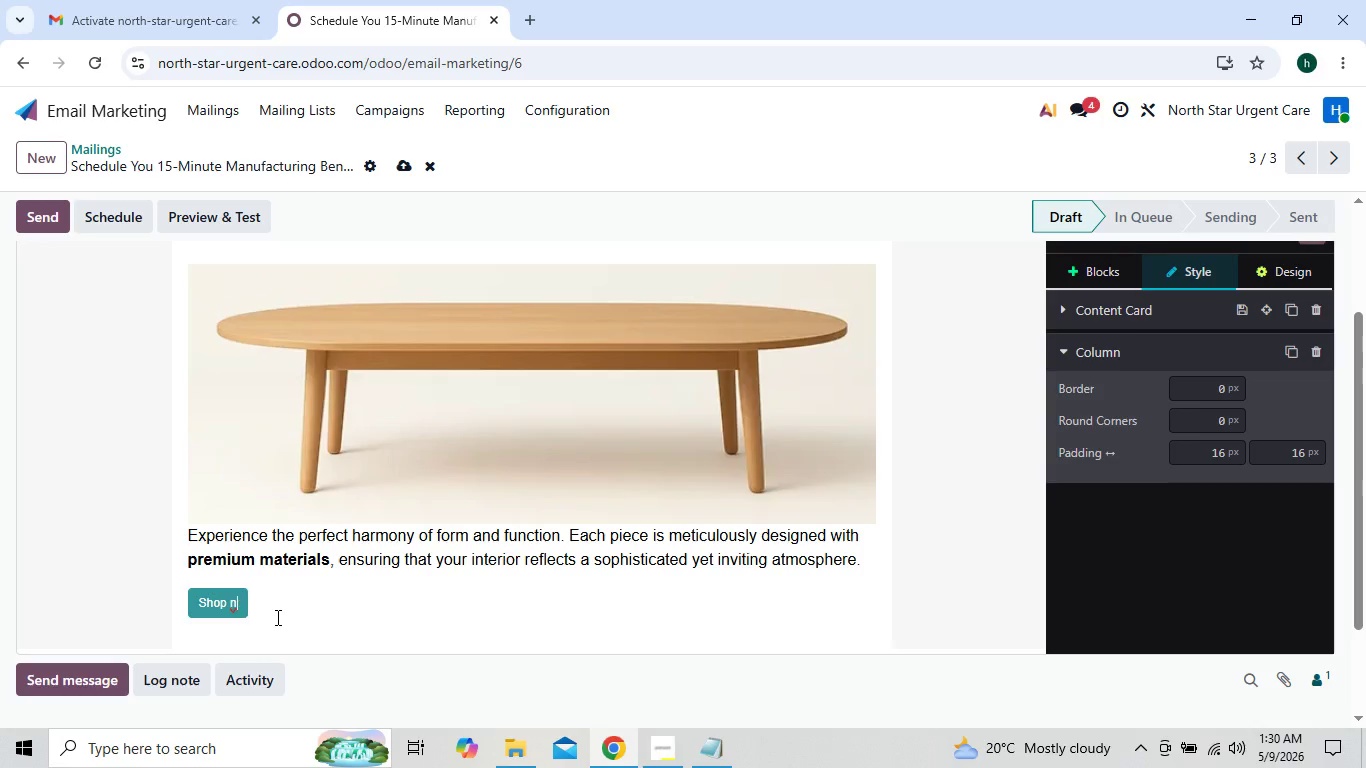 
key(Backspace)
 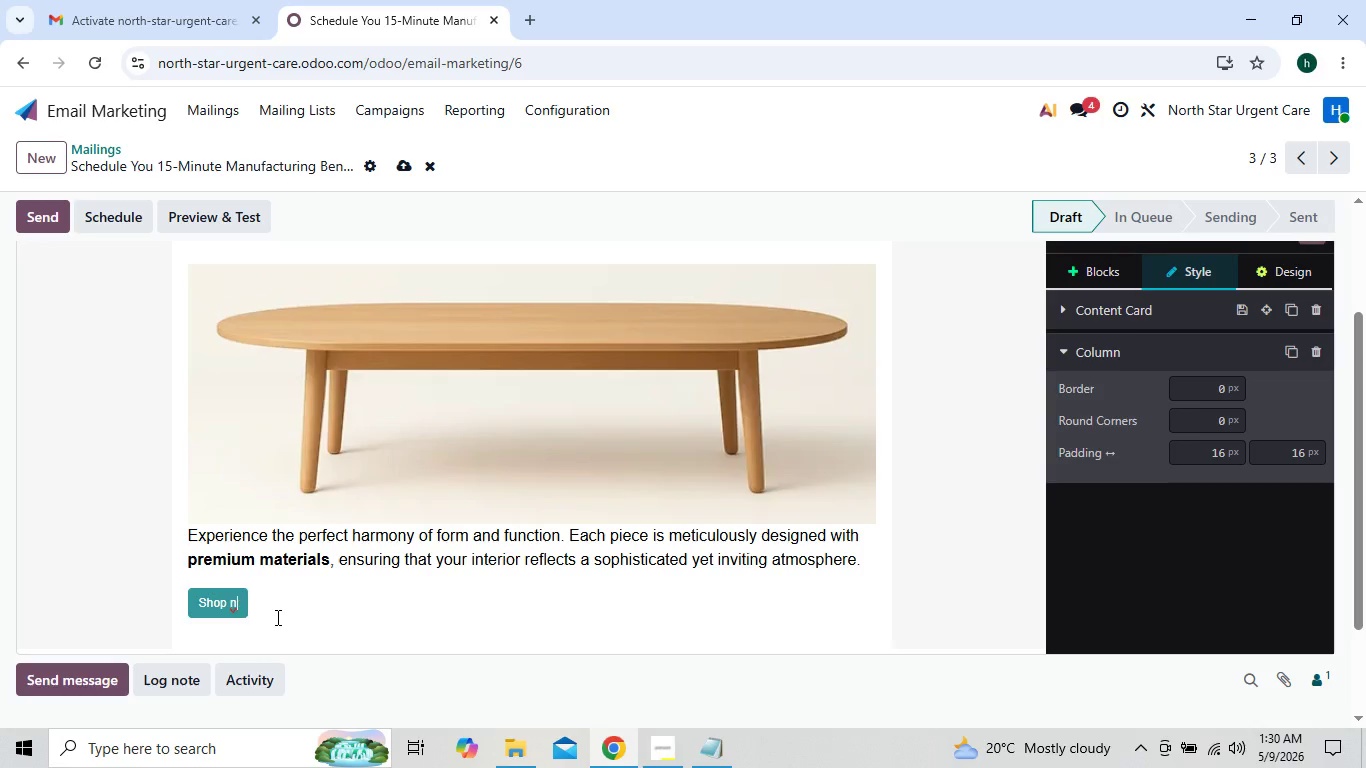 
key(Backspace)
 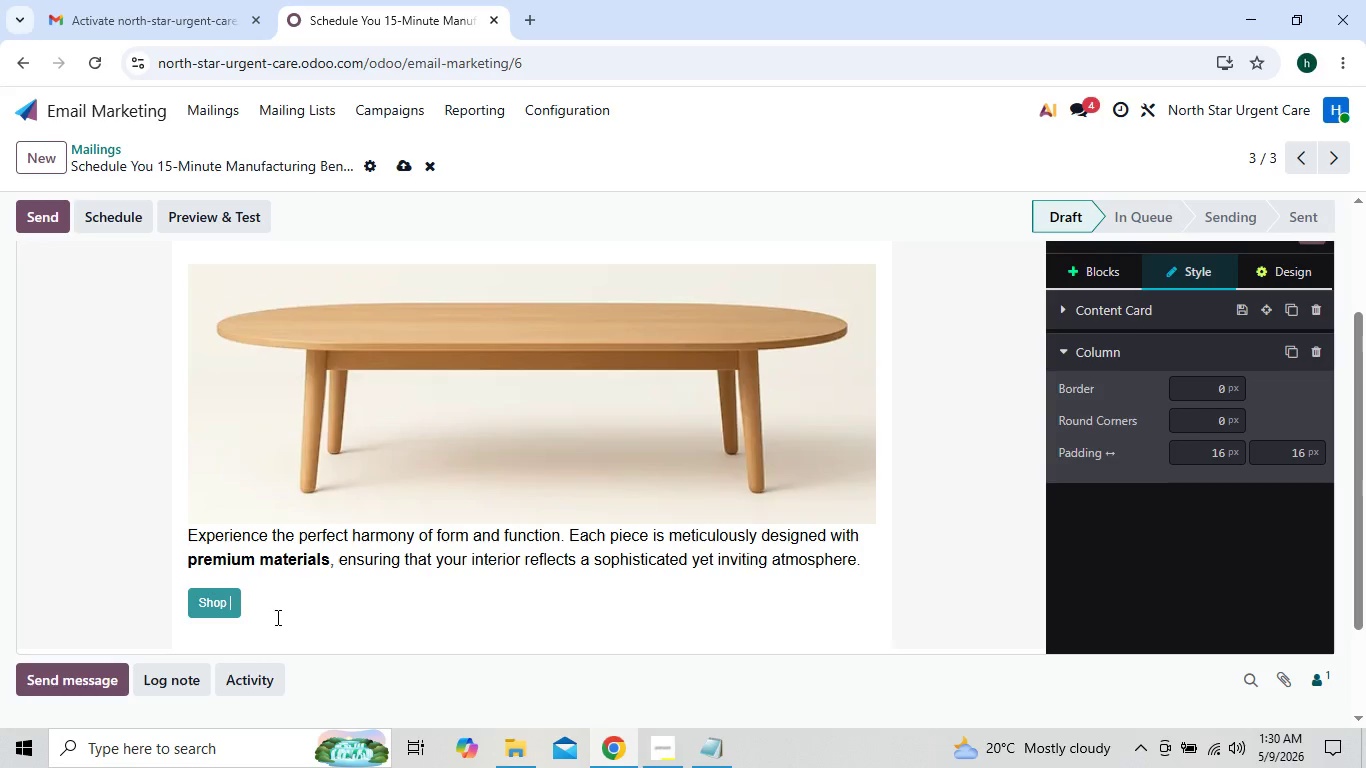 
key(Backspace)
 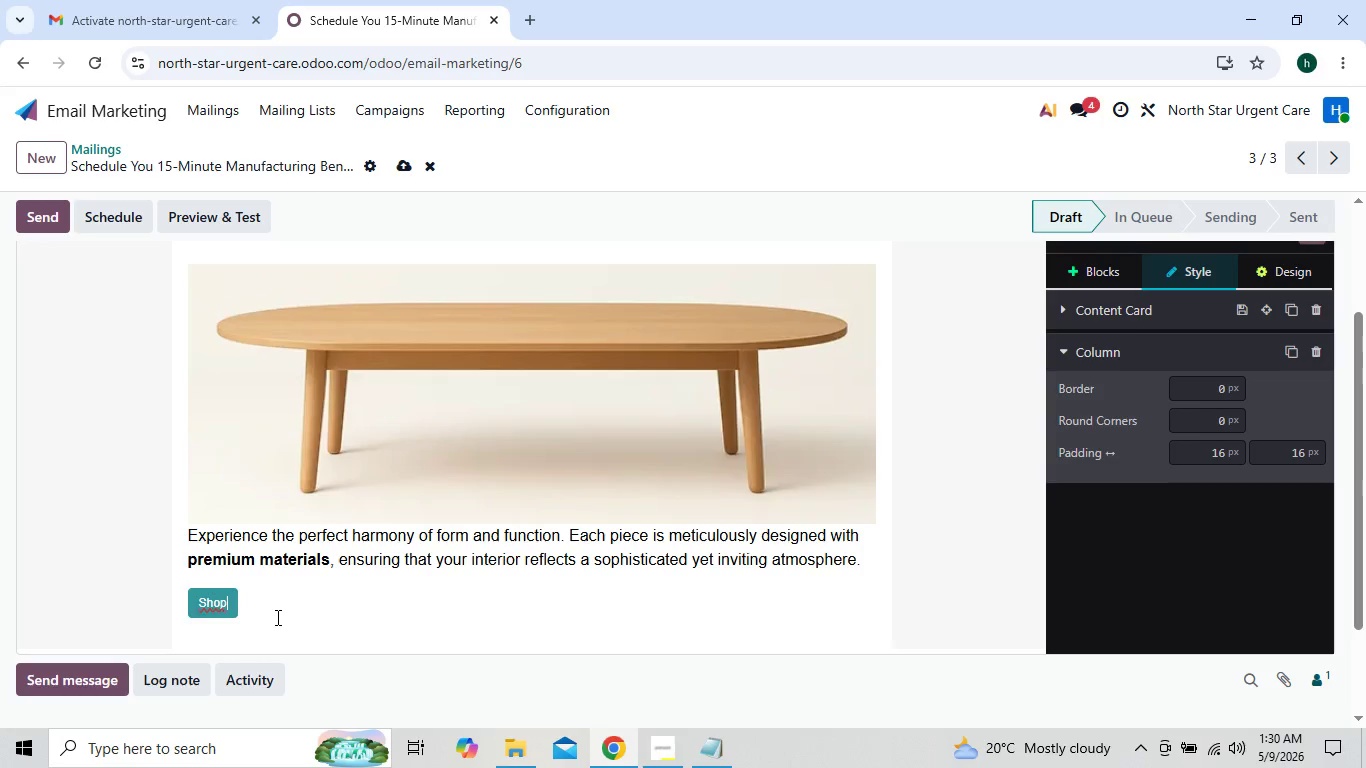 
key(Backspace)
 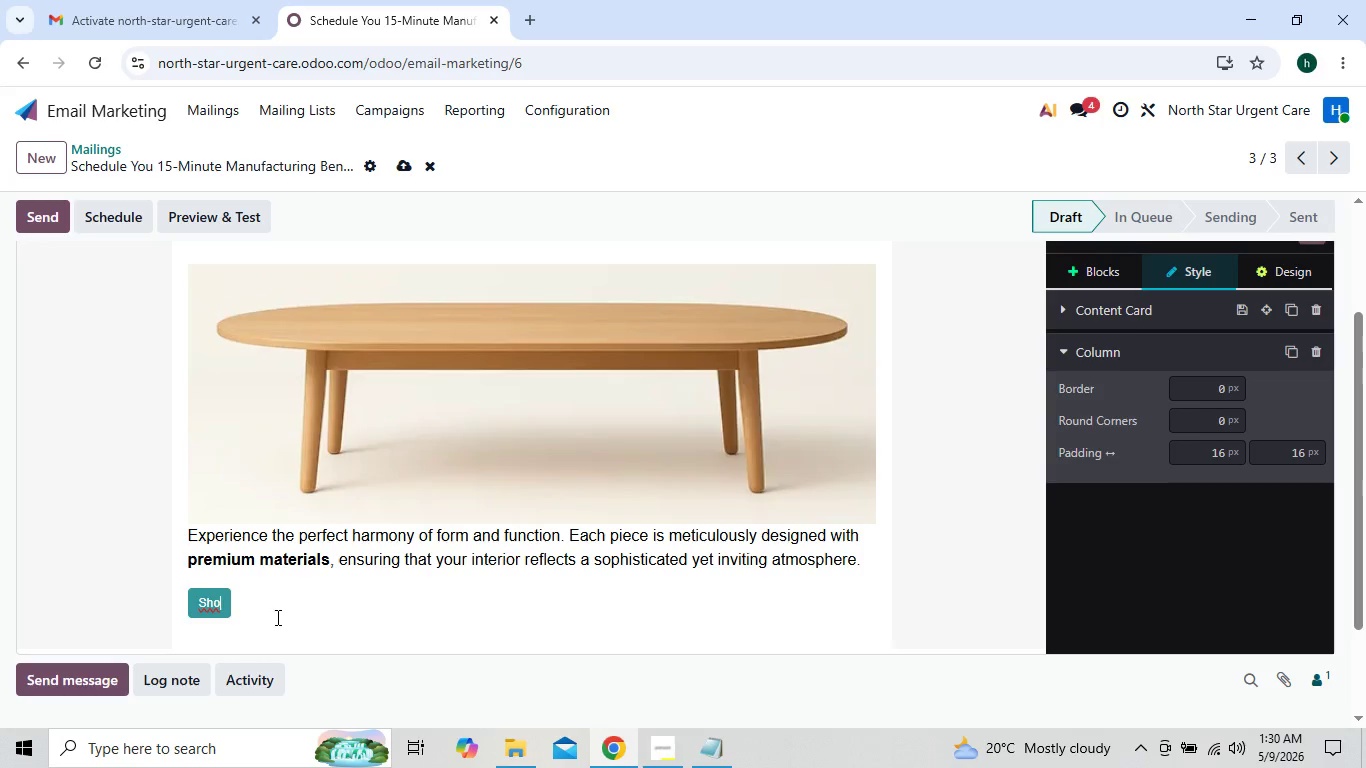 
key(Backspace)
 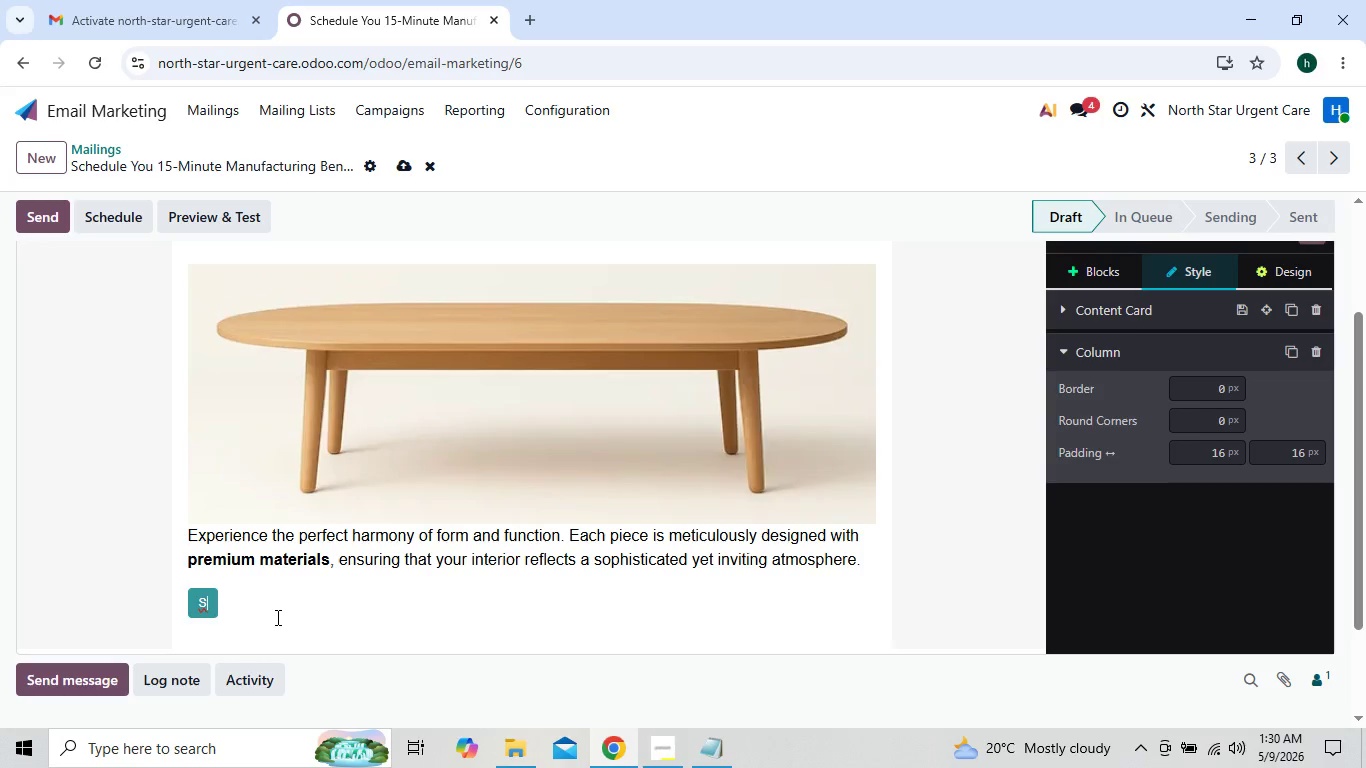 
hold_key(key=Backspace, duration=0.7)
 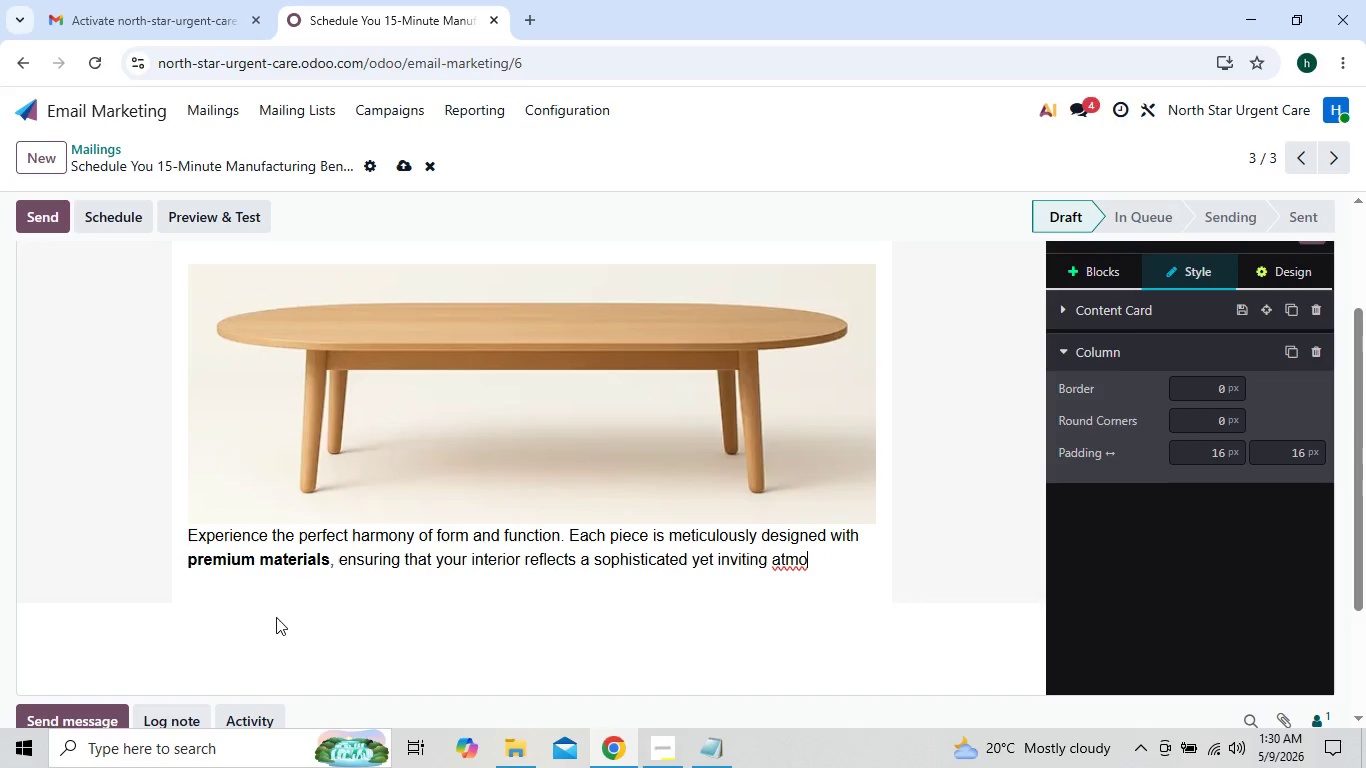 
hold_key(key=Backspace, duration=0.39)
 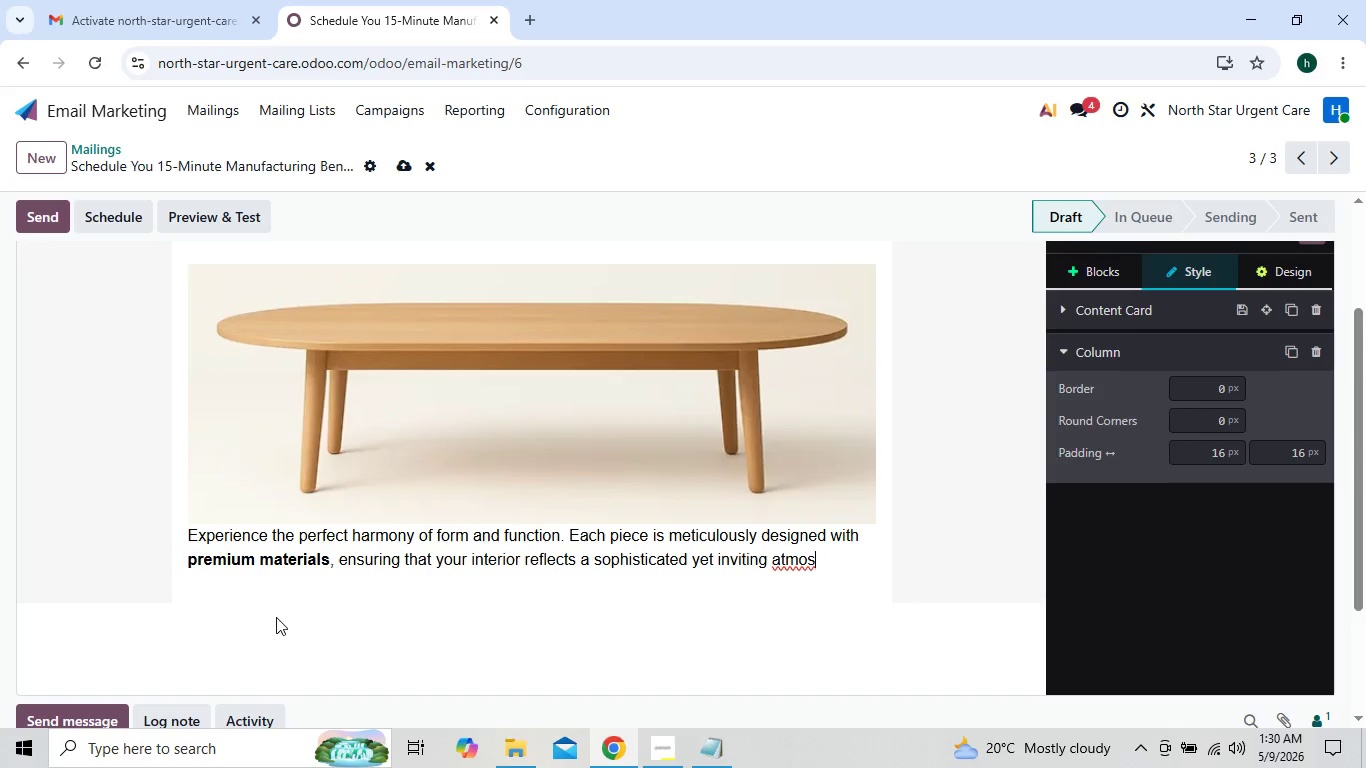 
key(Backspace)
 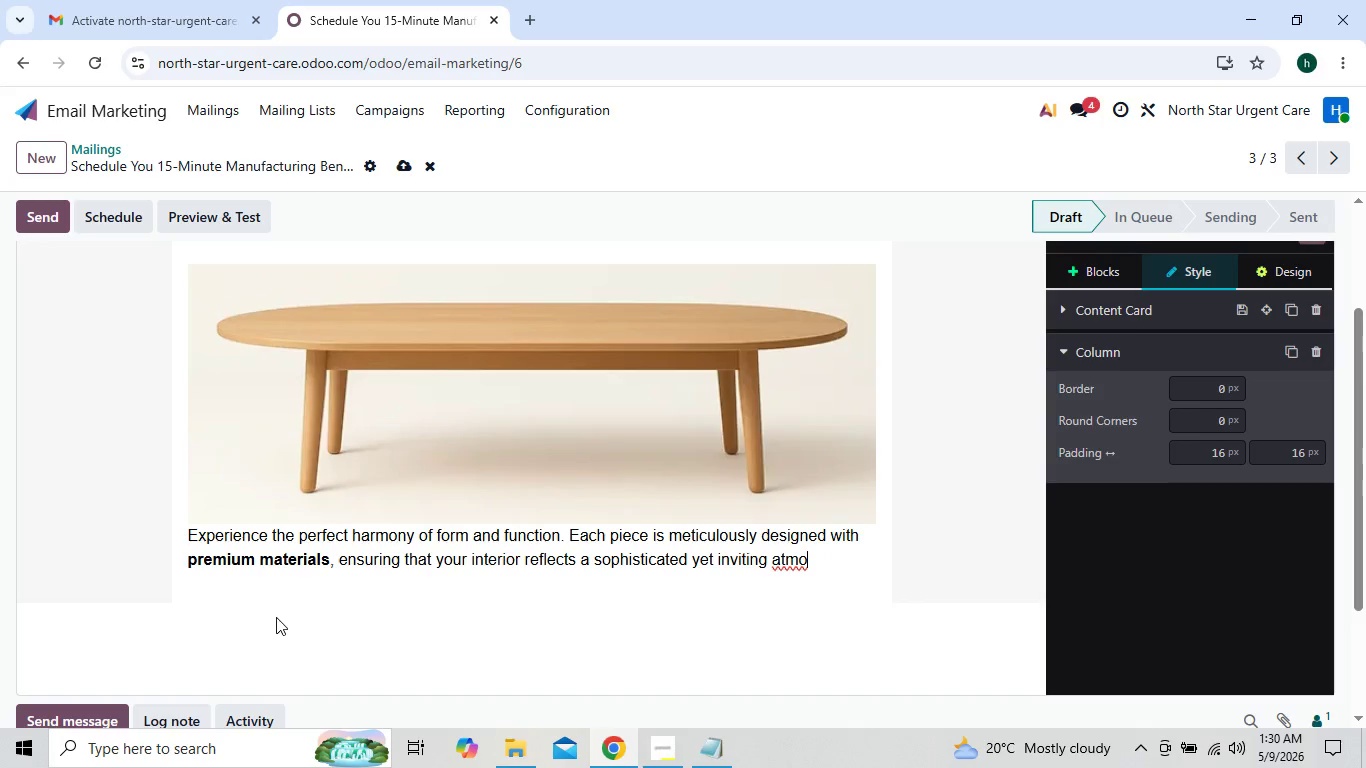 
key(Backspace)
 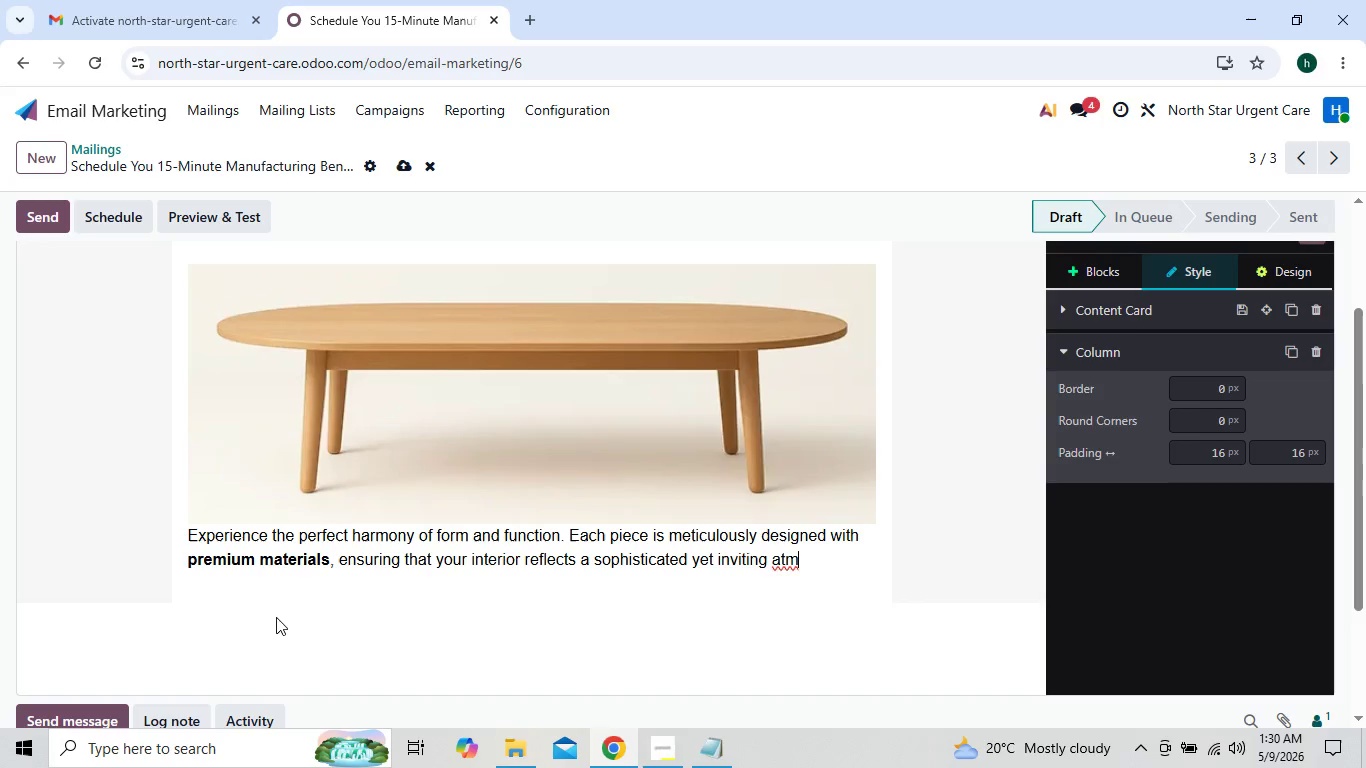 
key(Backspace)
 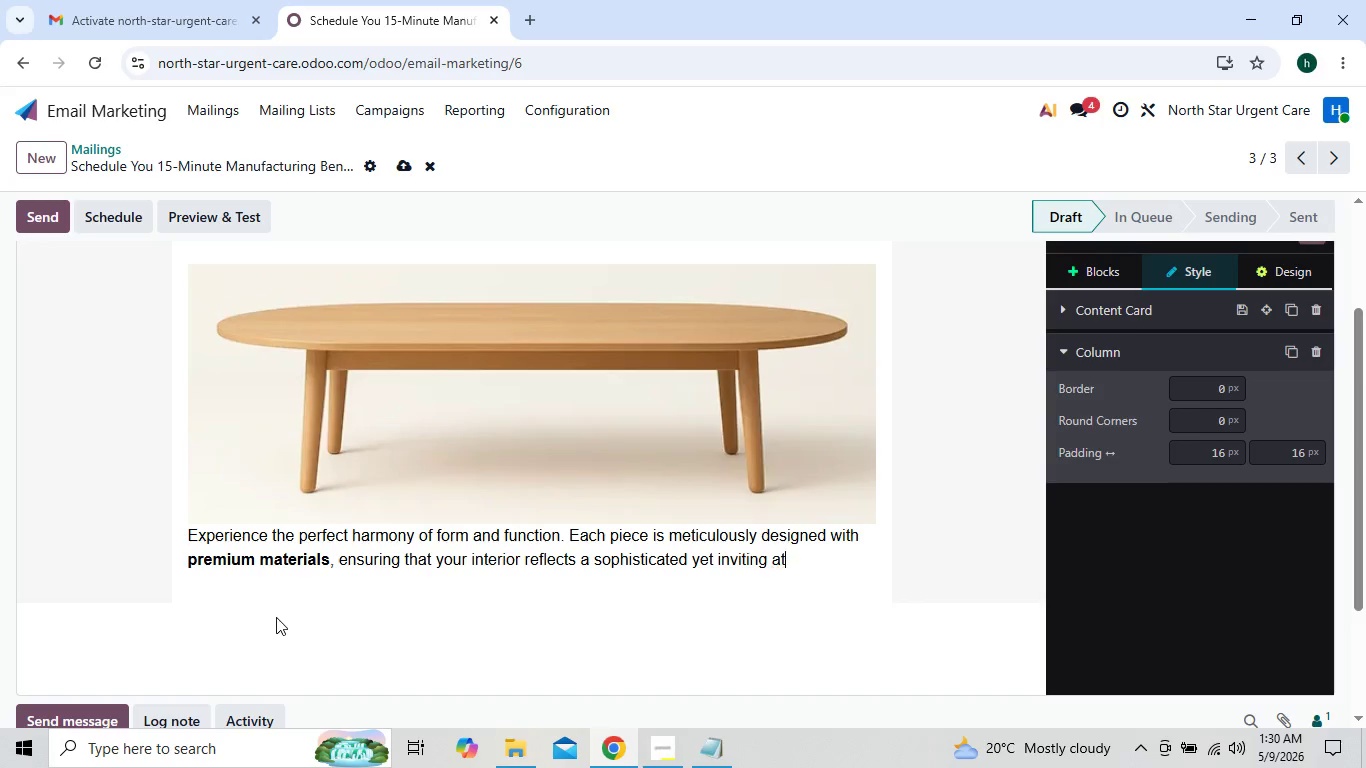 
key(Backspace)
 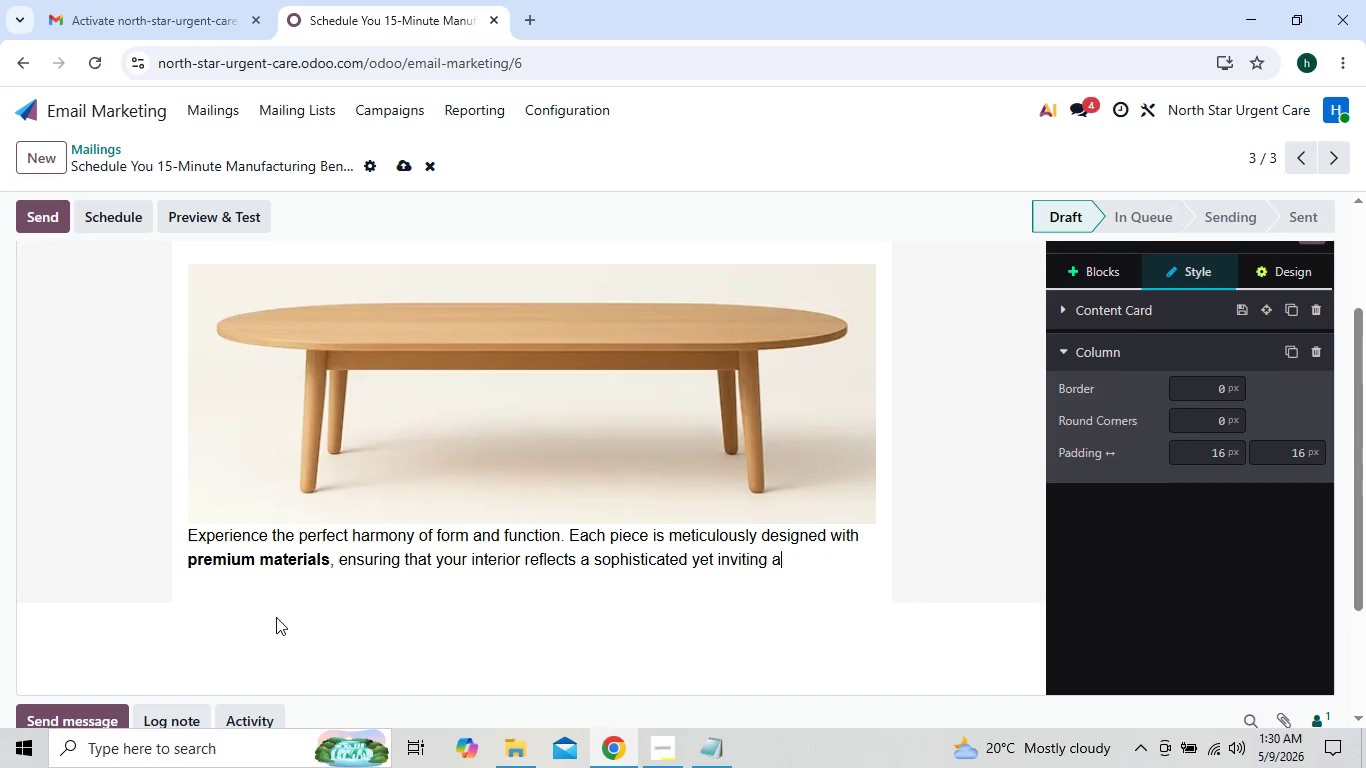 
key(Backspace)
 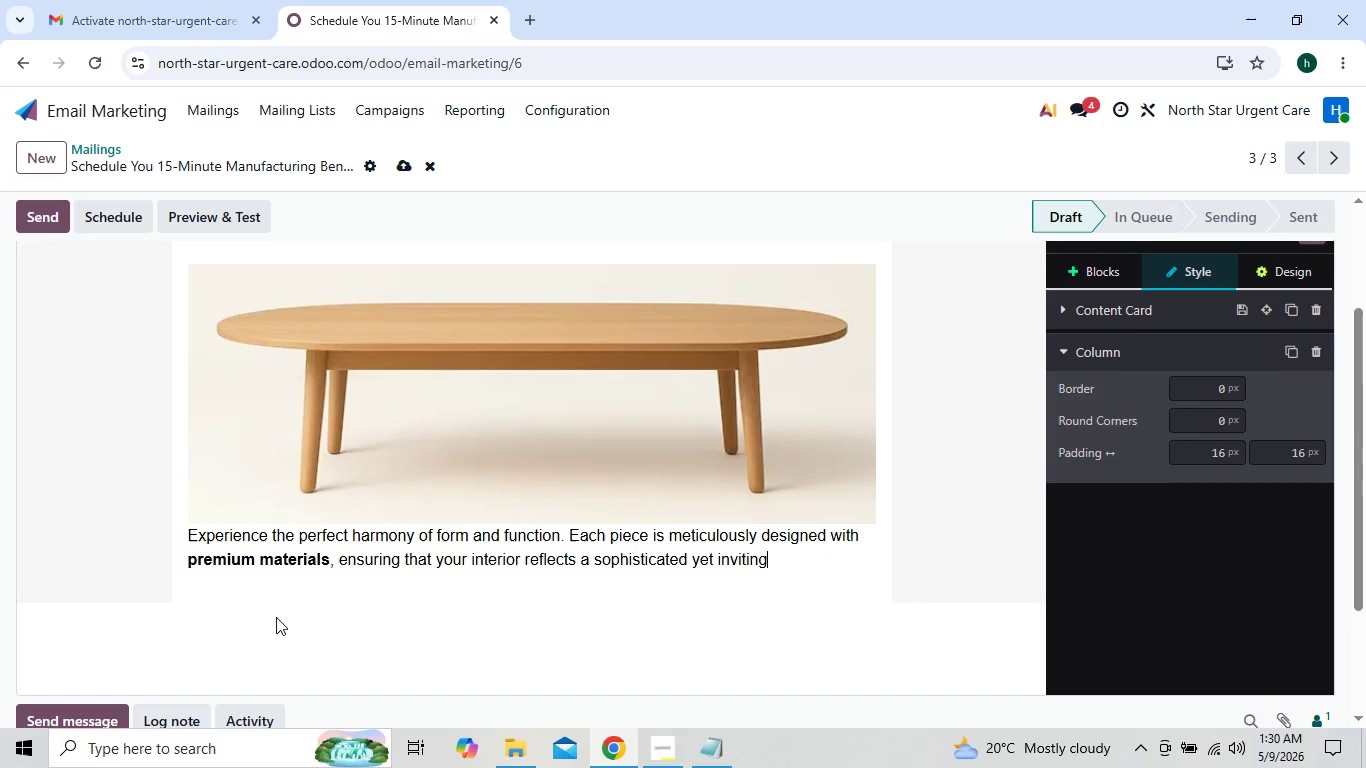 
key(Backspace)
 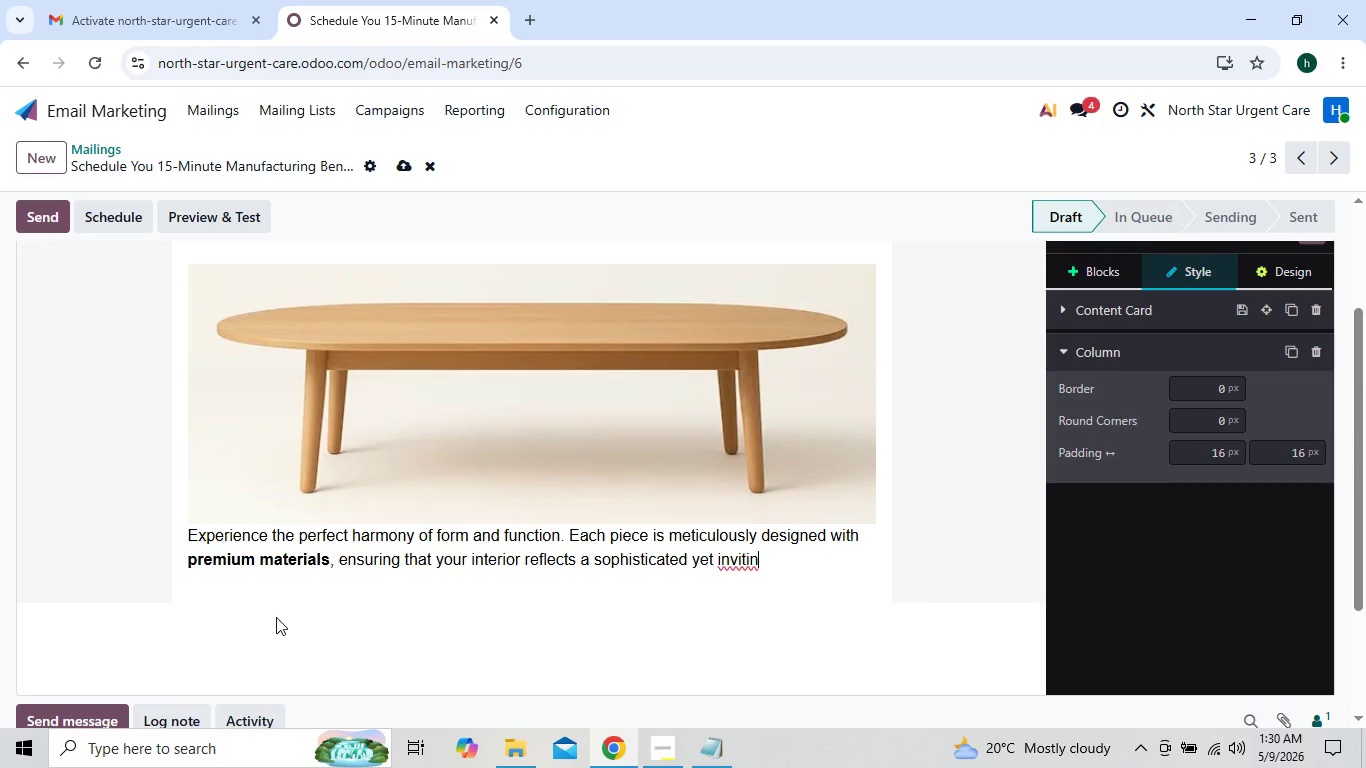 
key(Backspace)
 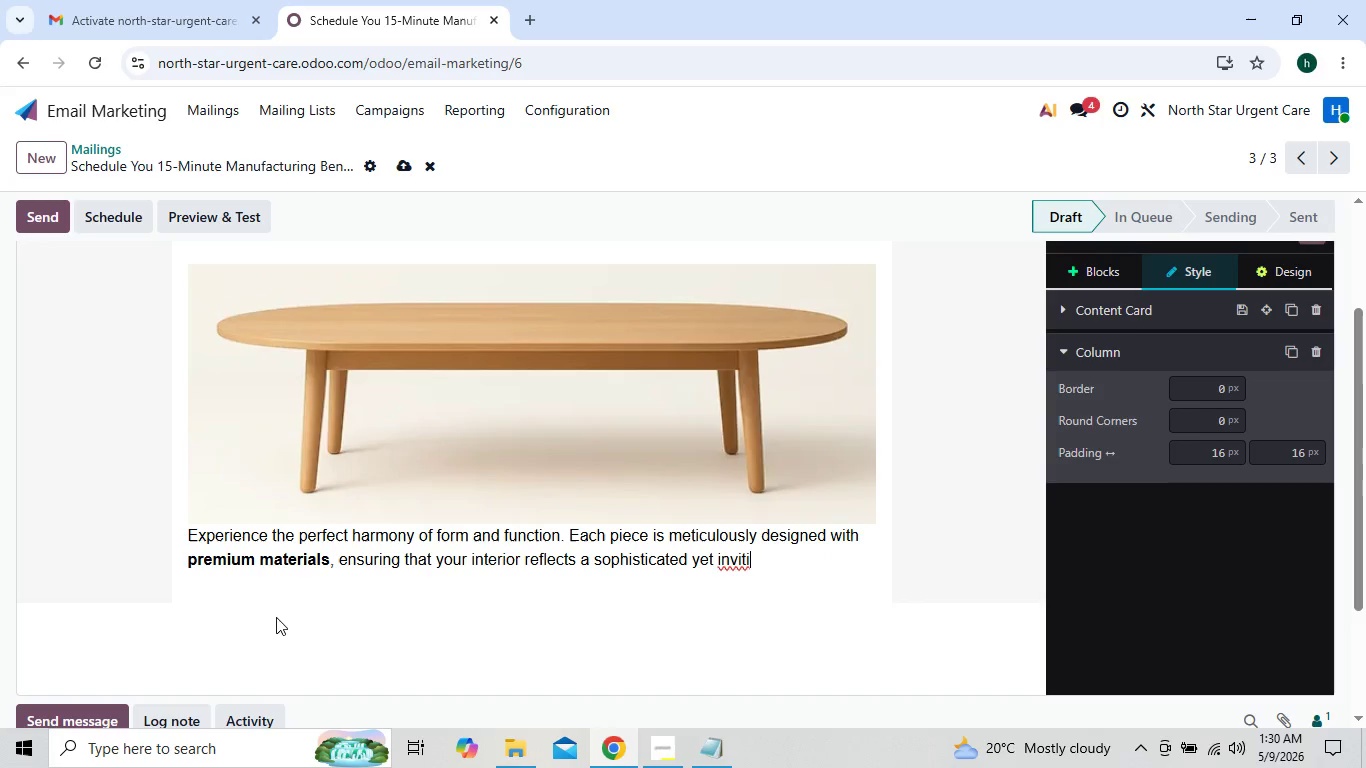 
key(Backspace)
 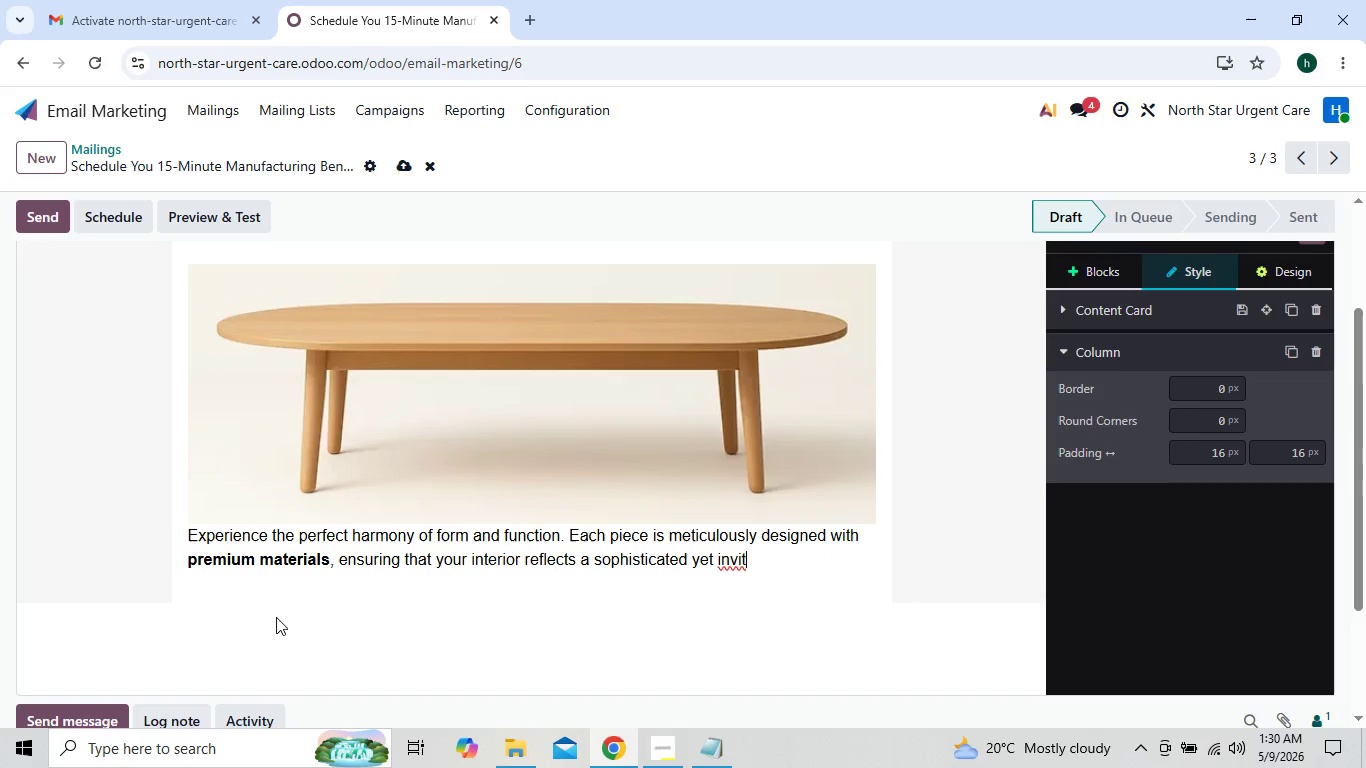 
key(Backspace)
 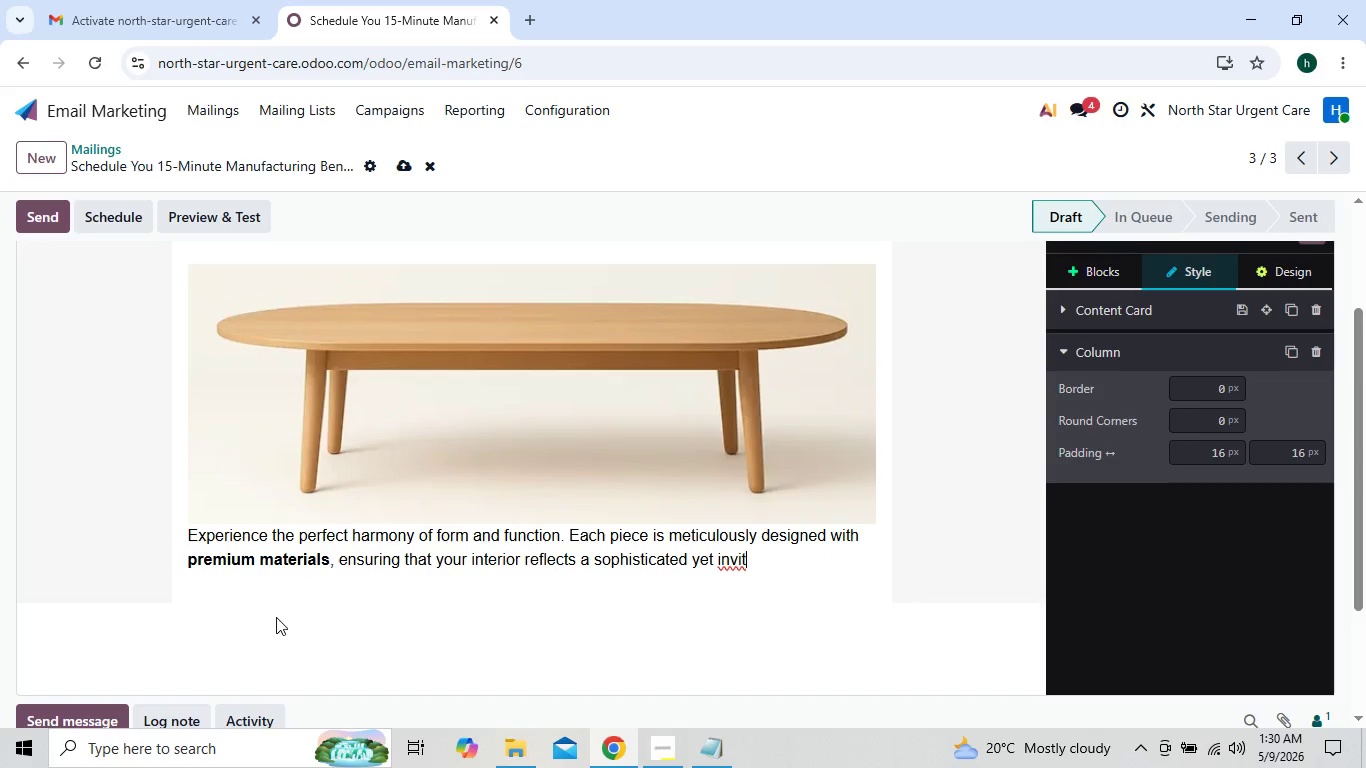 
key(Backspace)
 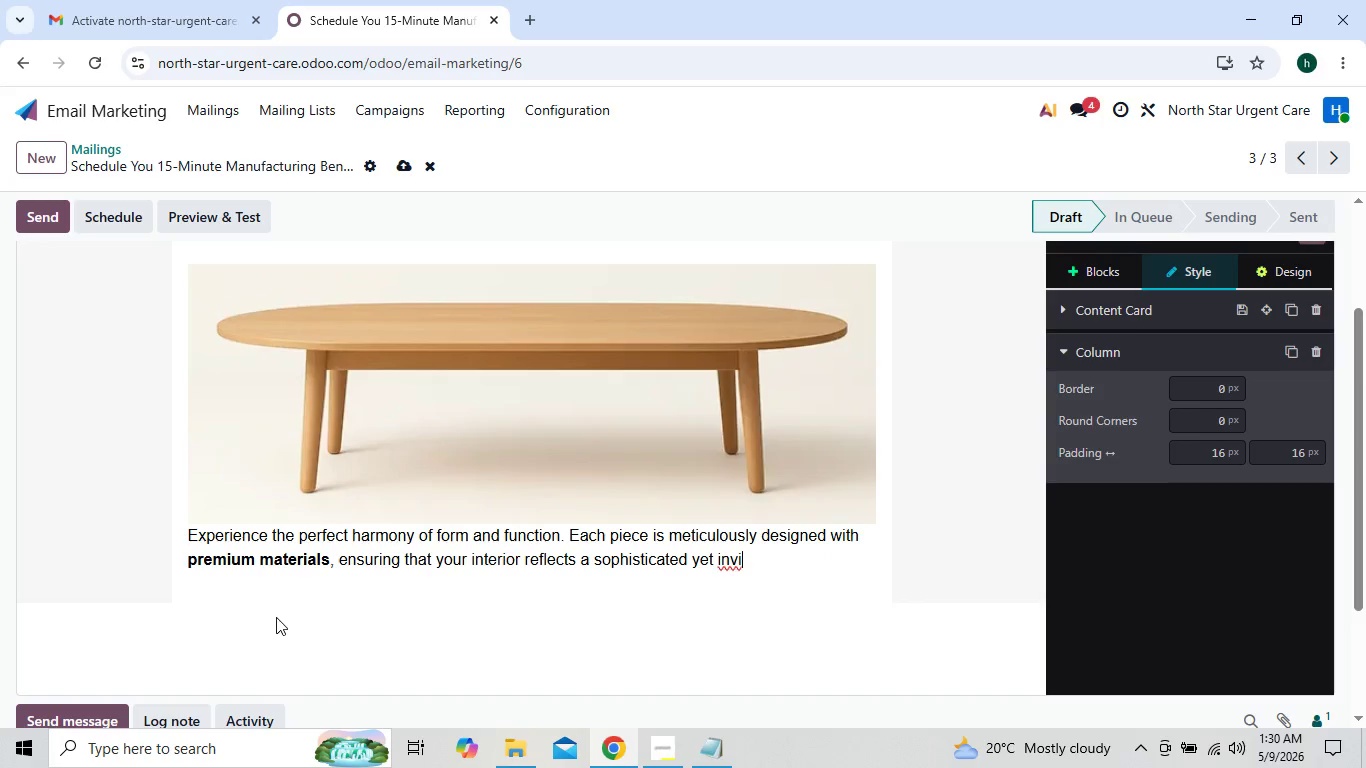 
key(Backspace)
 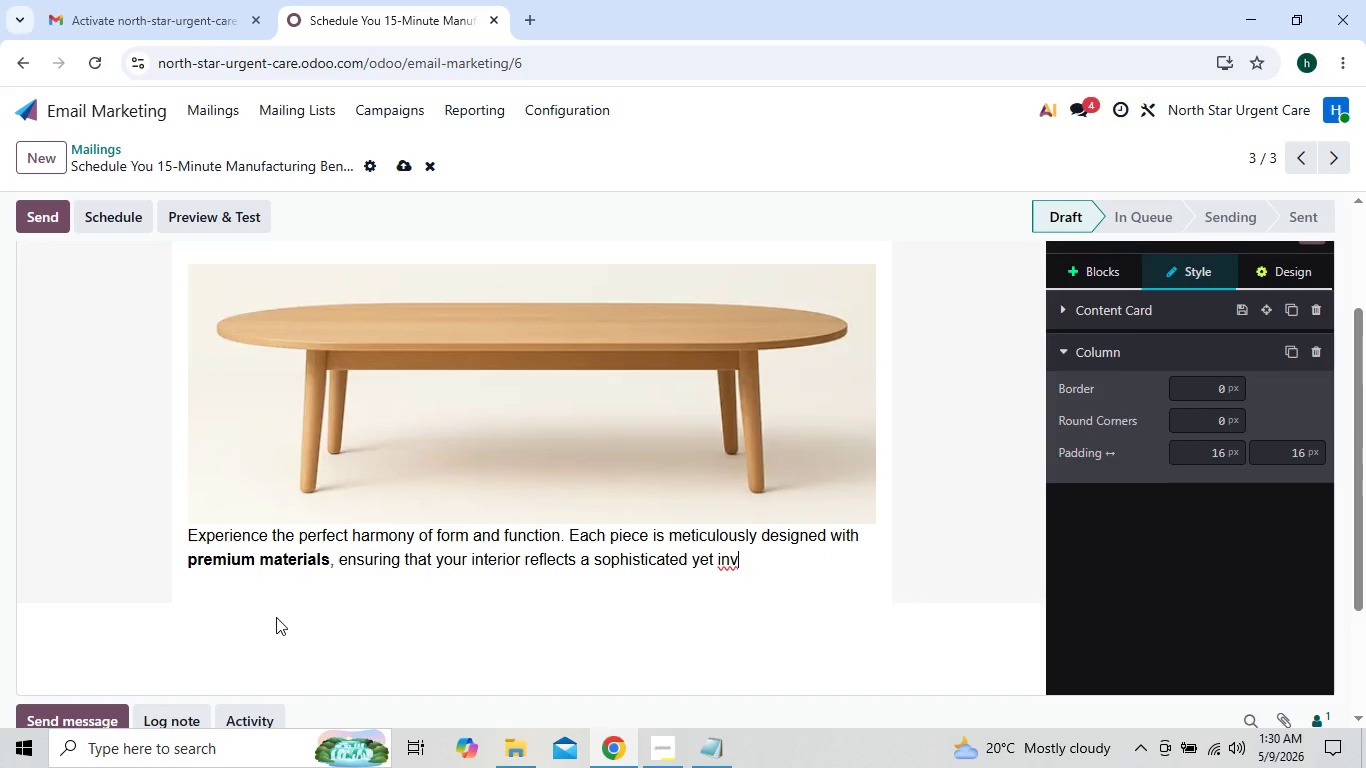 
key(Backspace)
 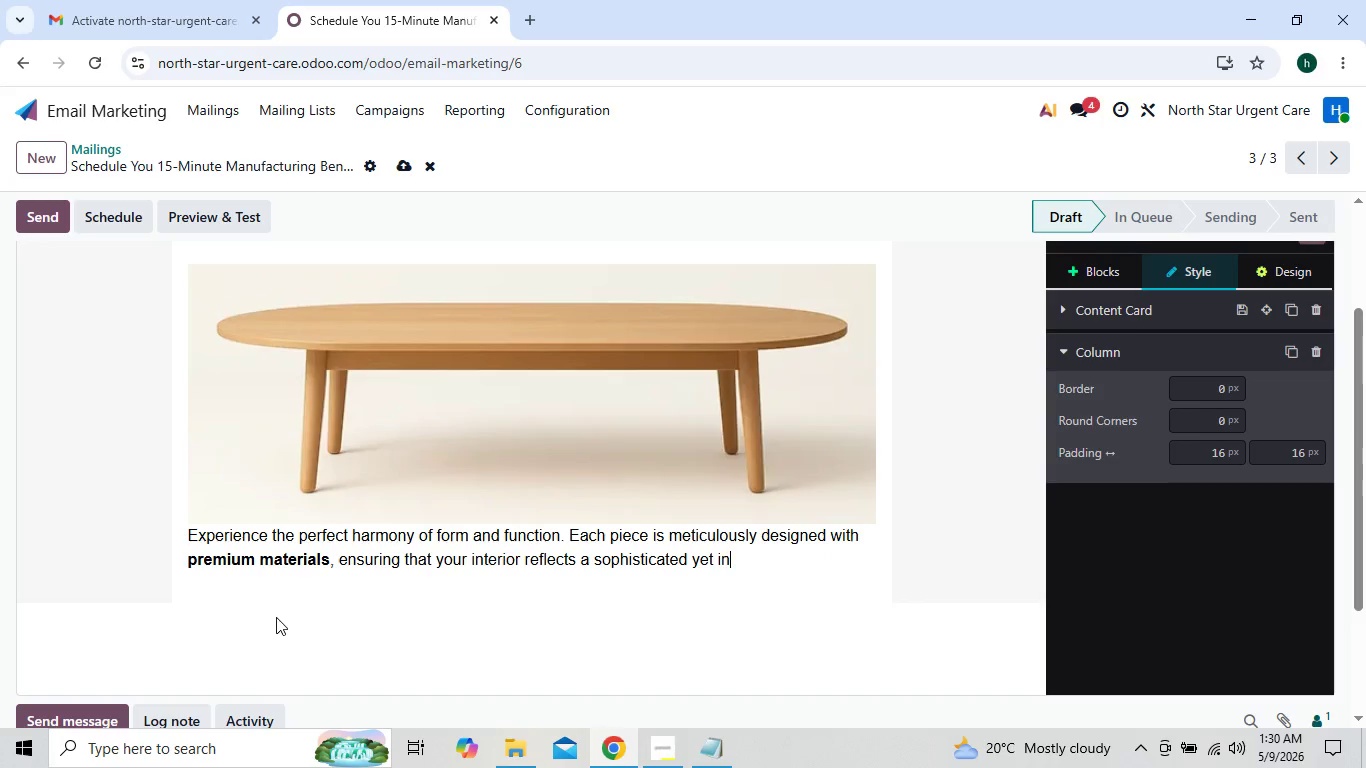 
key(Backspace)
 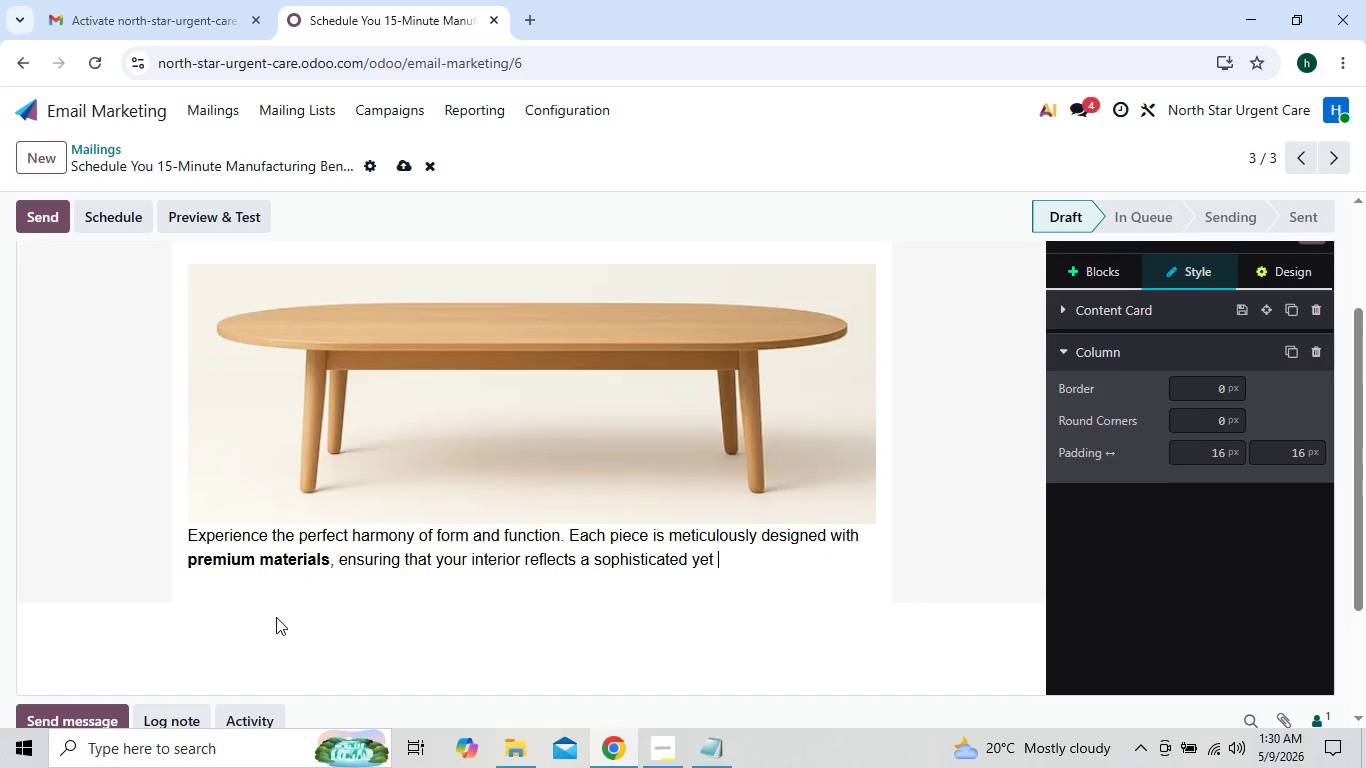 
key(Backspace)
 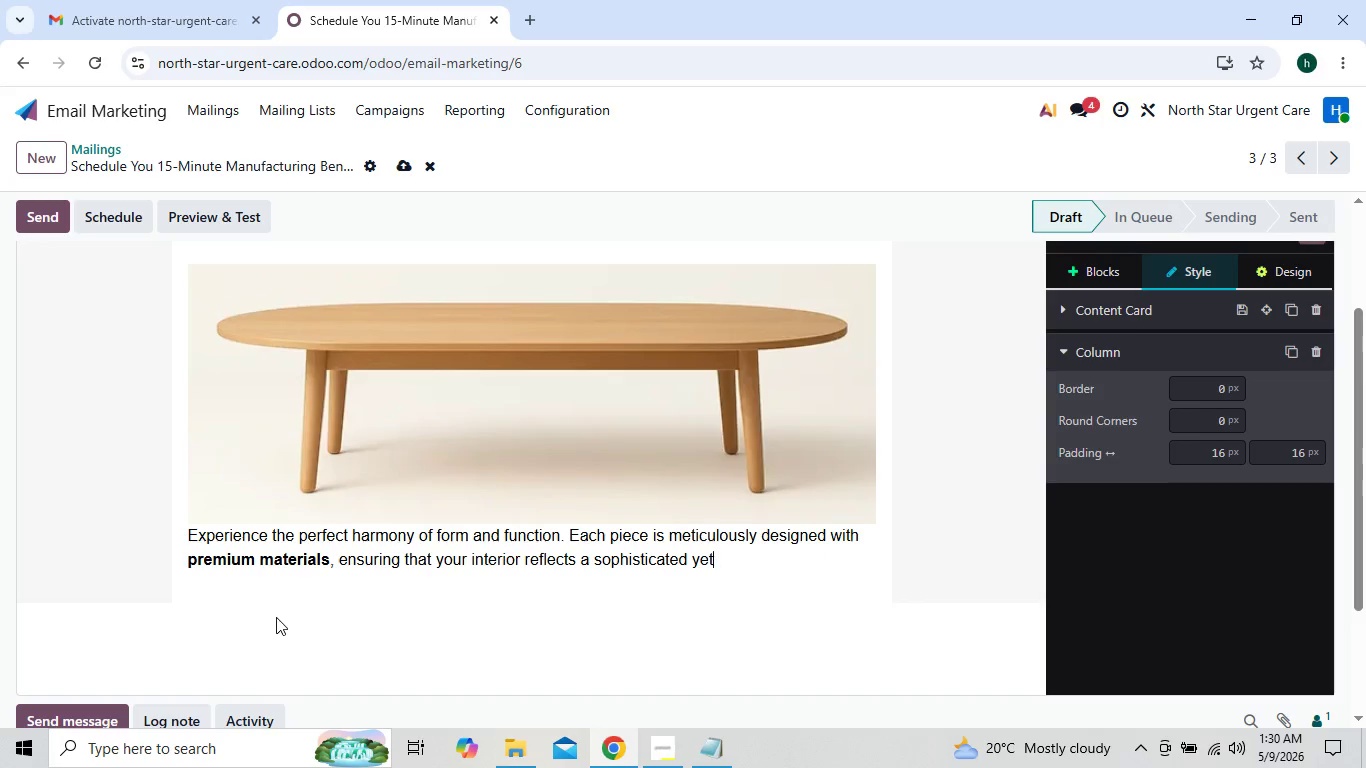 
key(Backspace)
 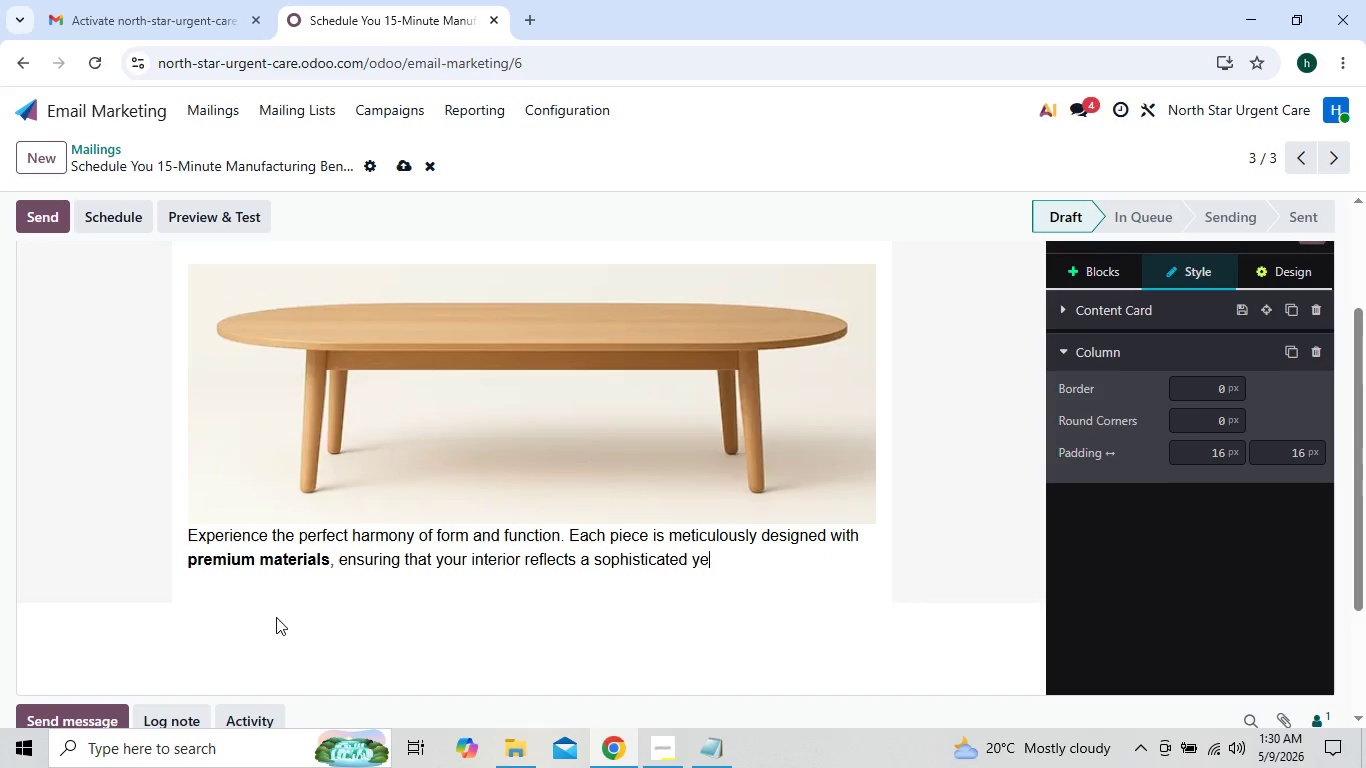 
key(Backspace)
 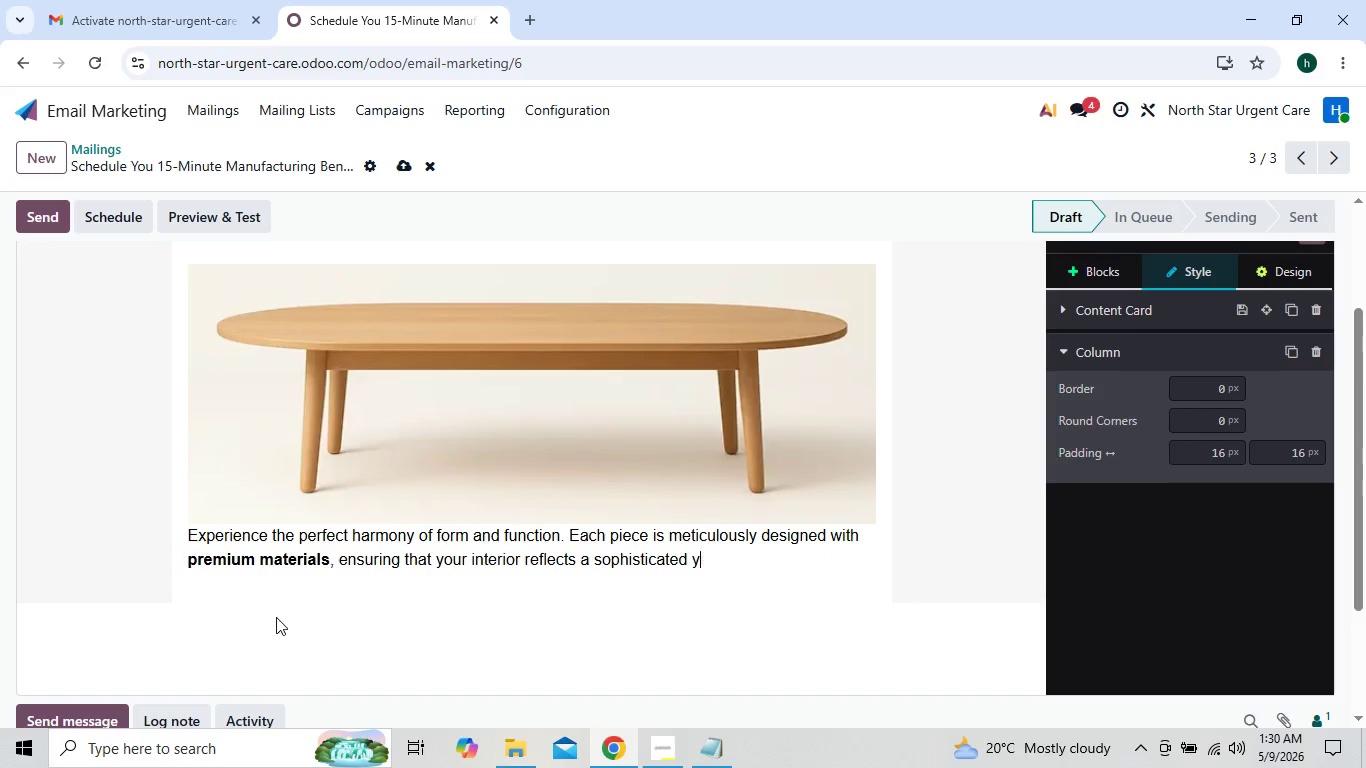 
key(Backspace)
 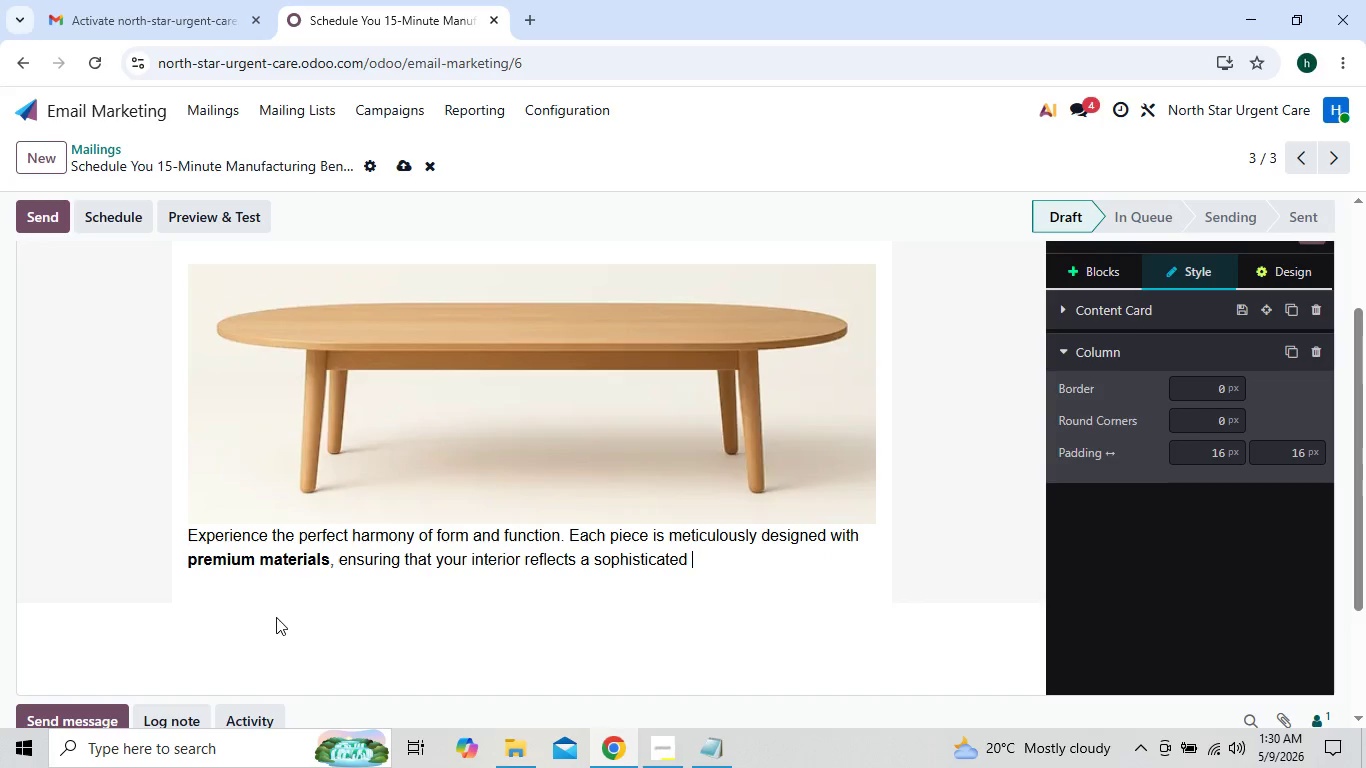 
key(Backspace)
 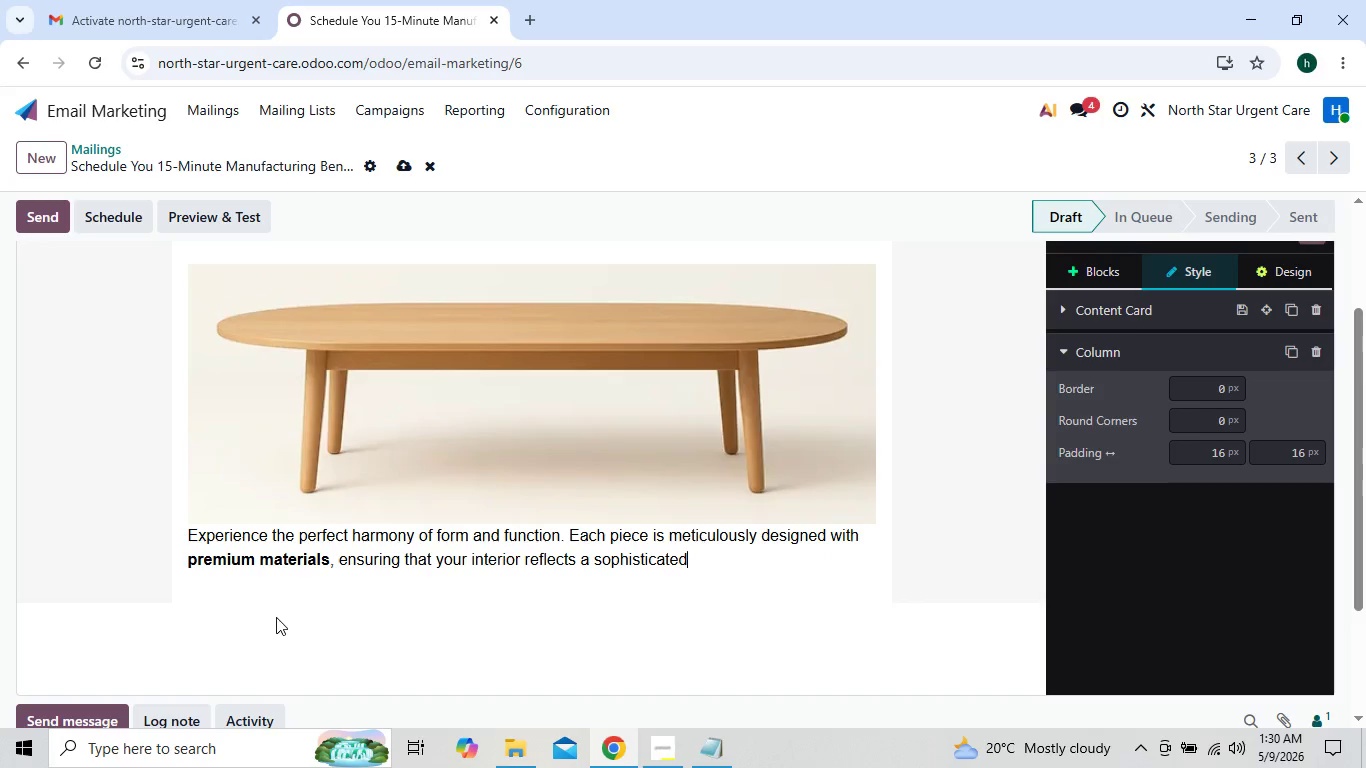 
key(Backspace)
 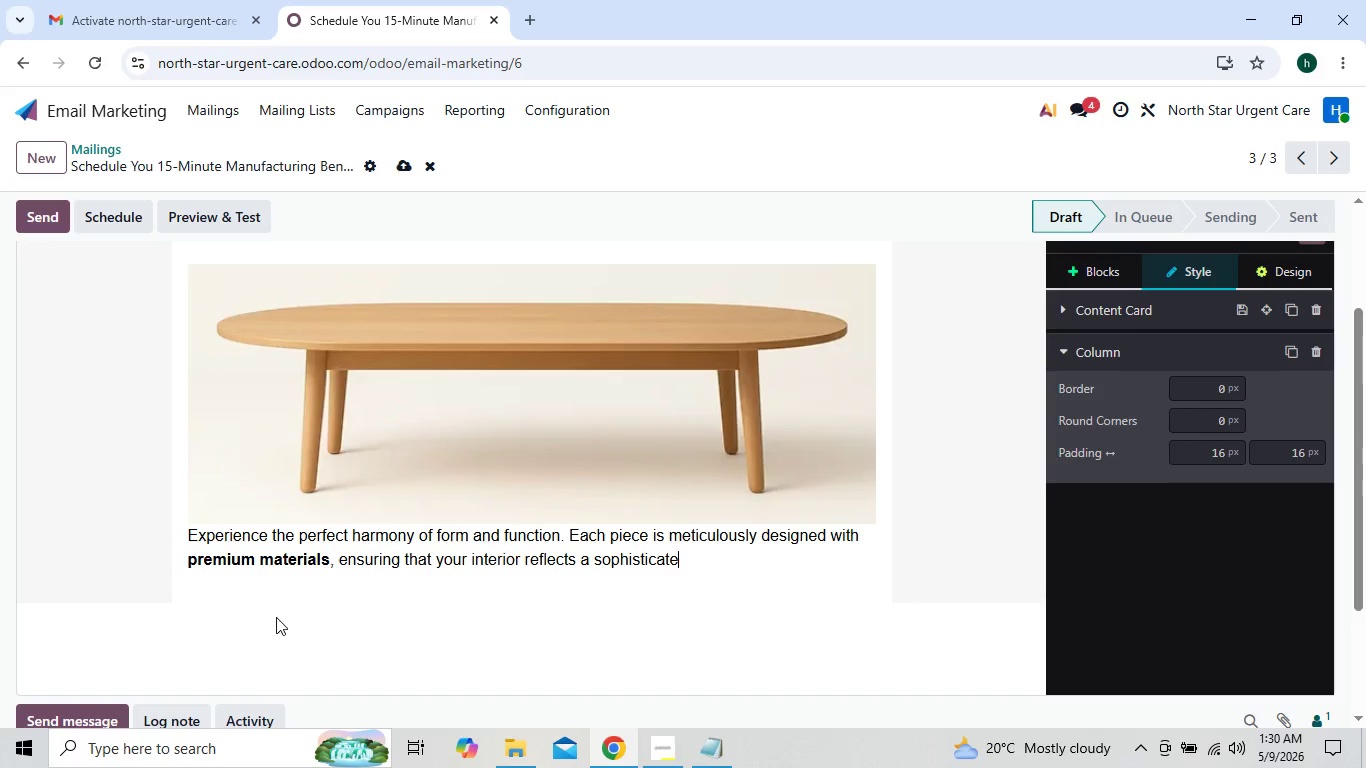 
key(Backspace)
 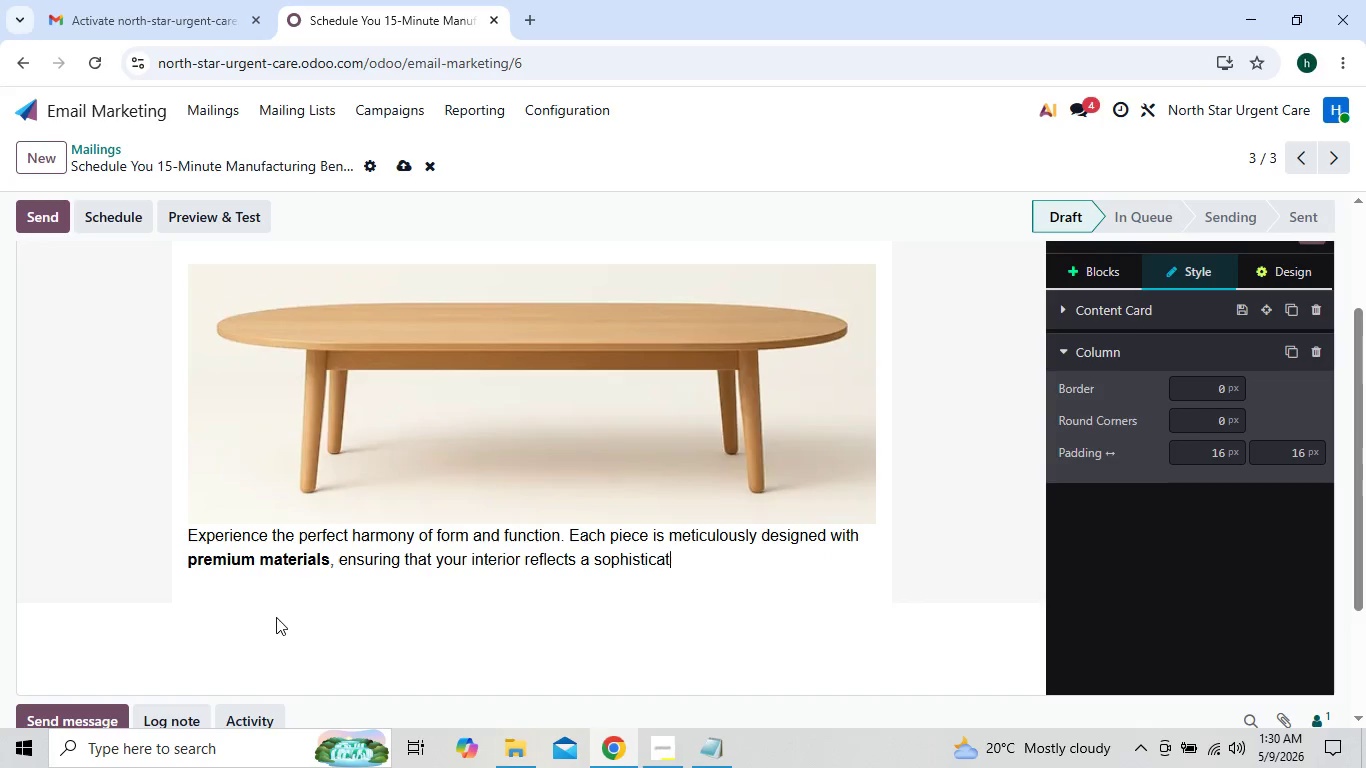 
key(Backspace)
 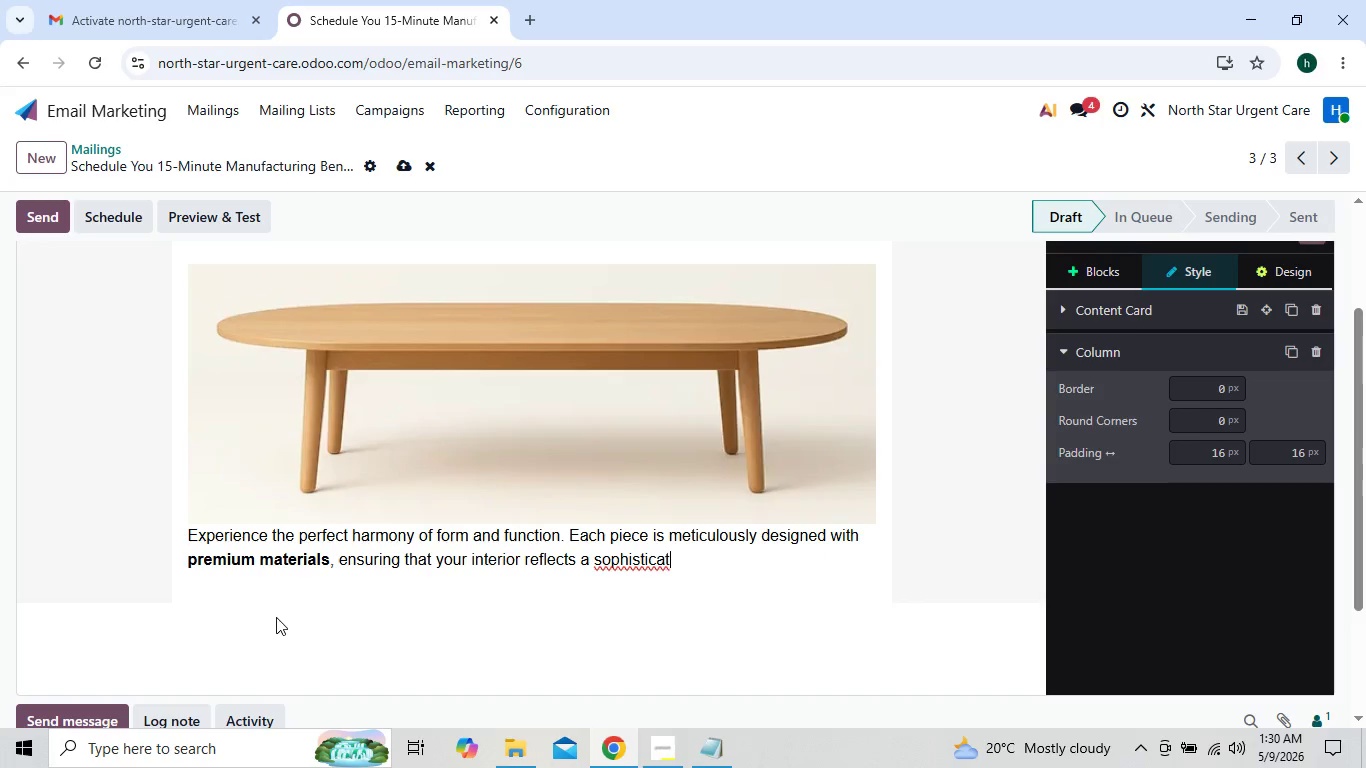 
key(Backspace)
 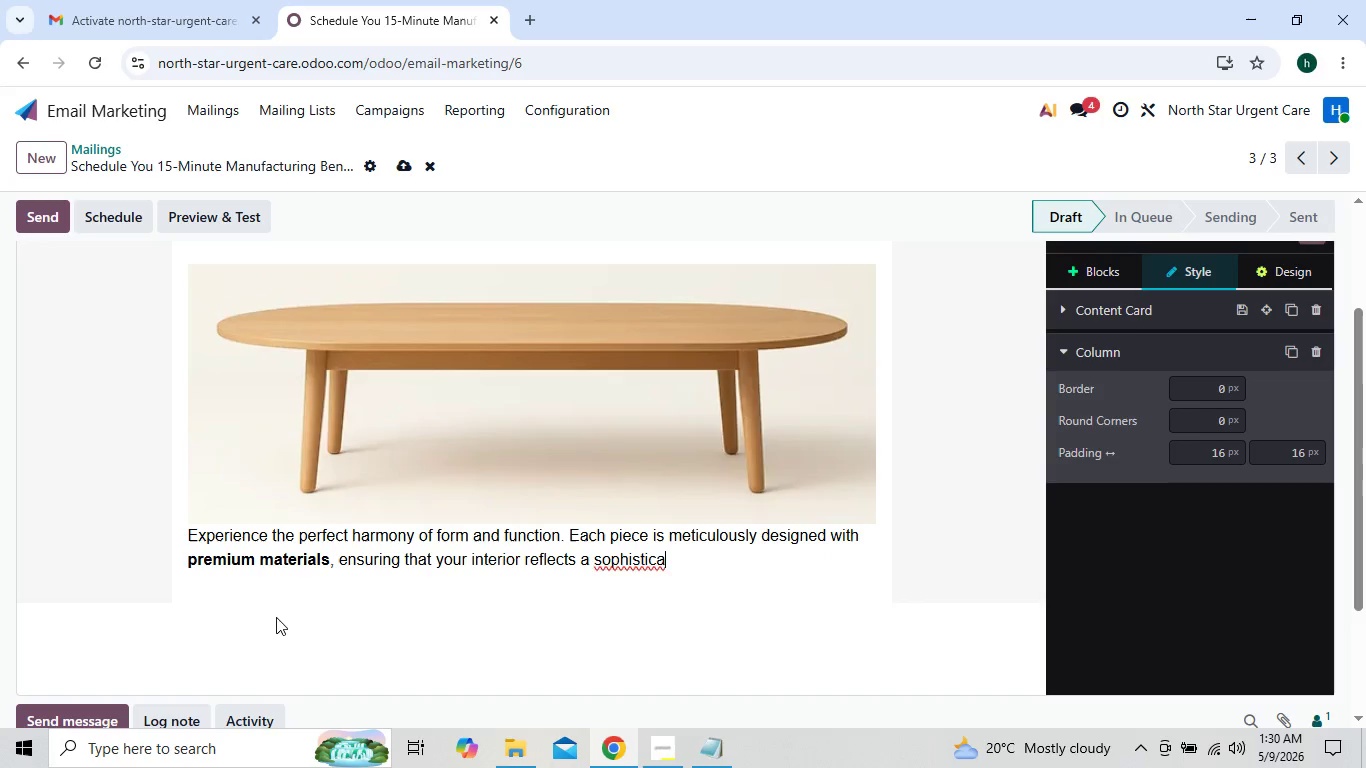 
key(Backspace)
 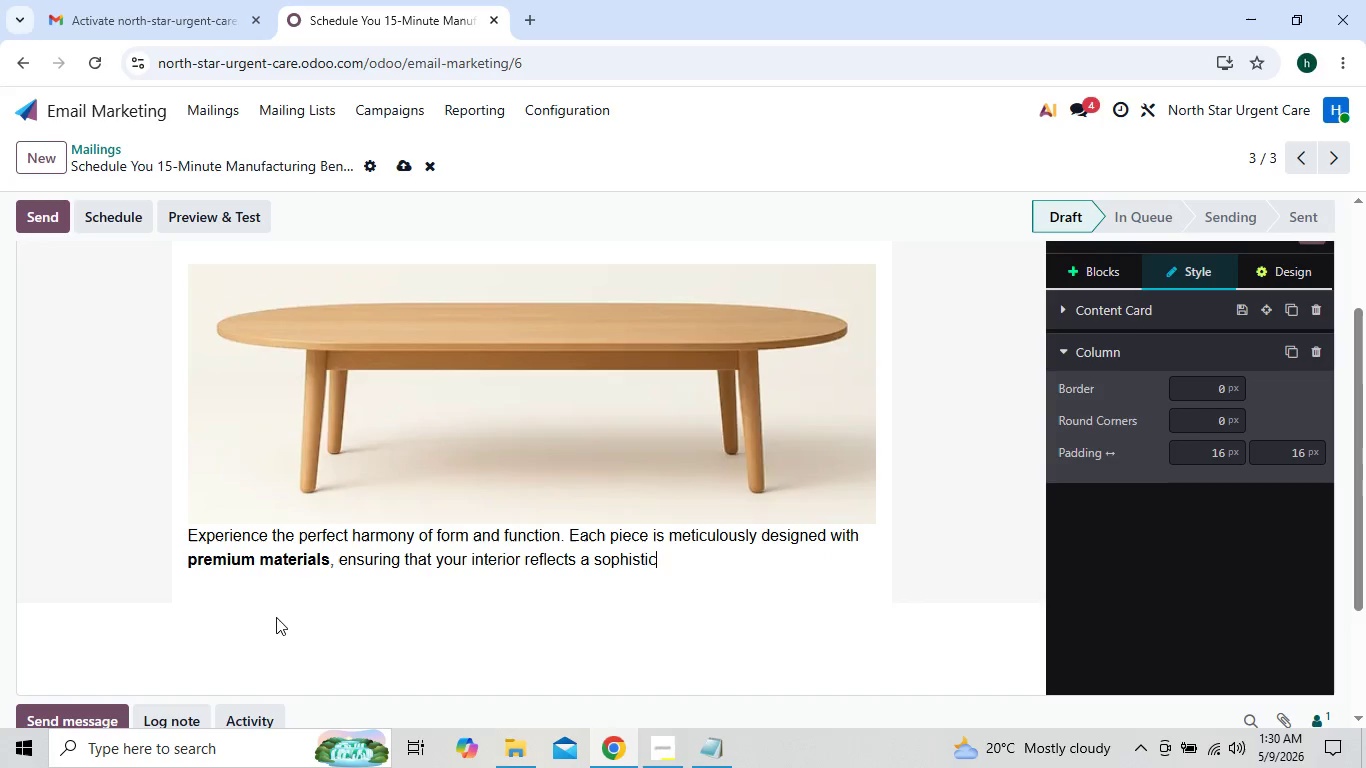 
key(Backspace)
 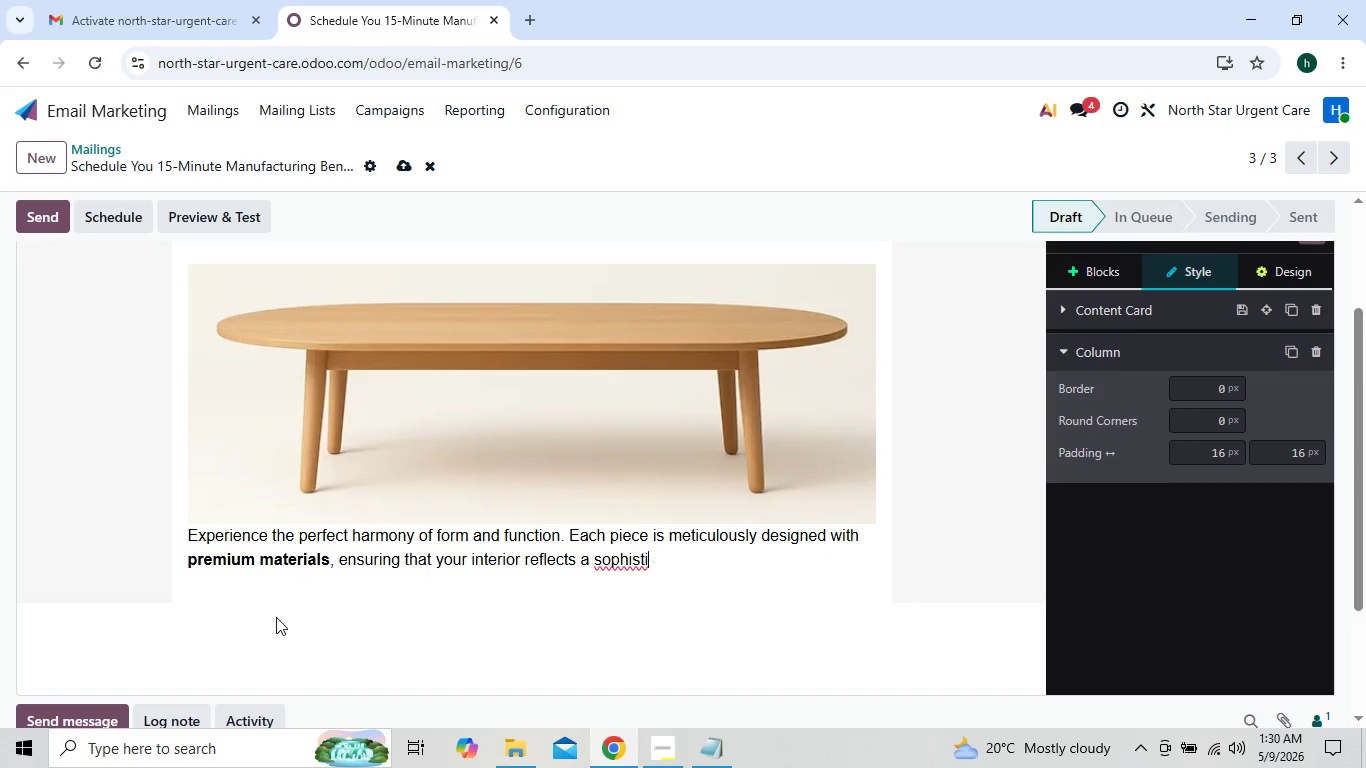 
key(Backspace)
 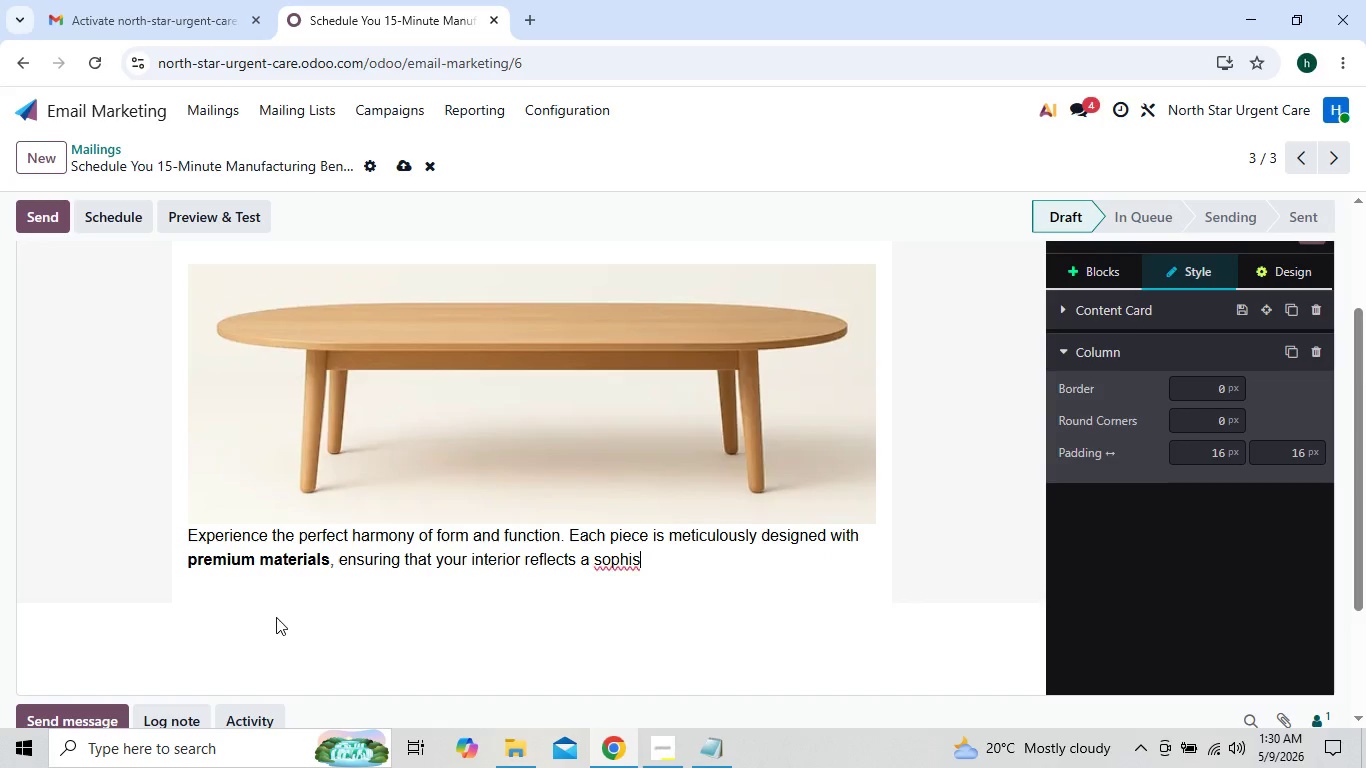 
key(Backspace)
 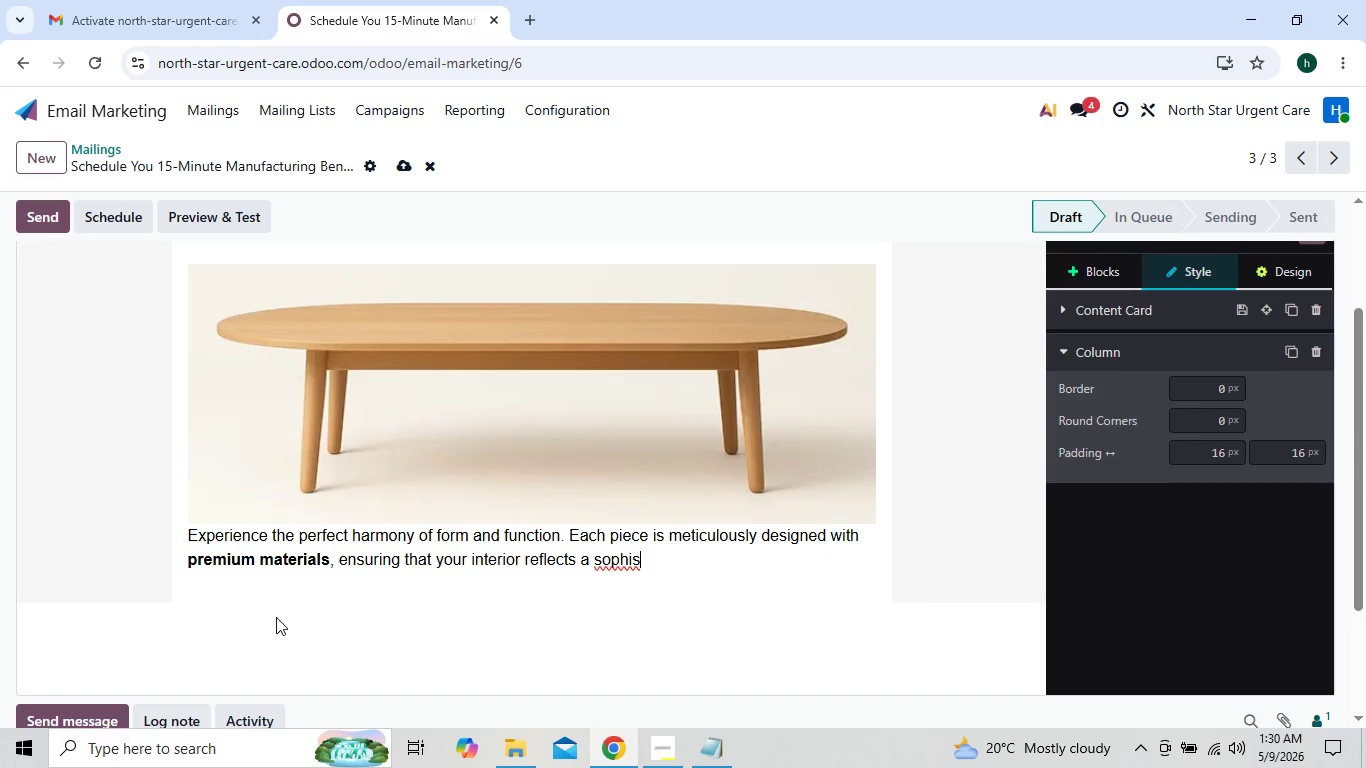 
key(Backspace)
 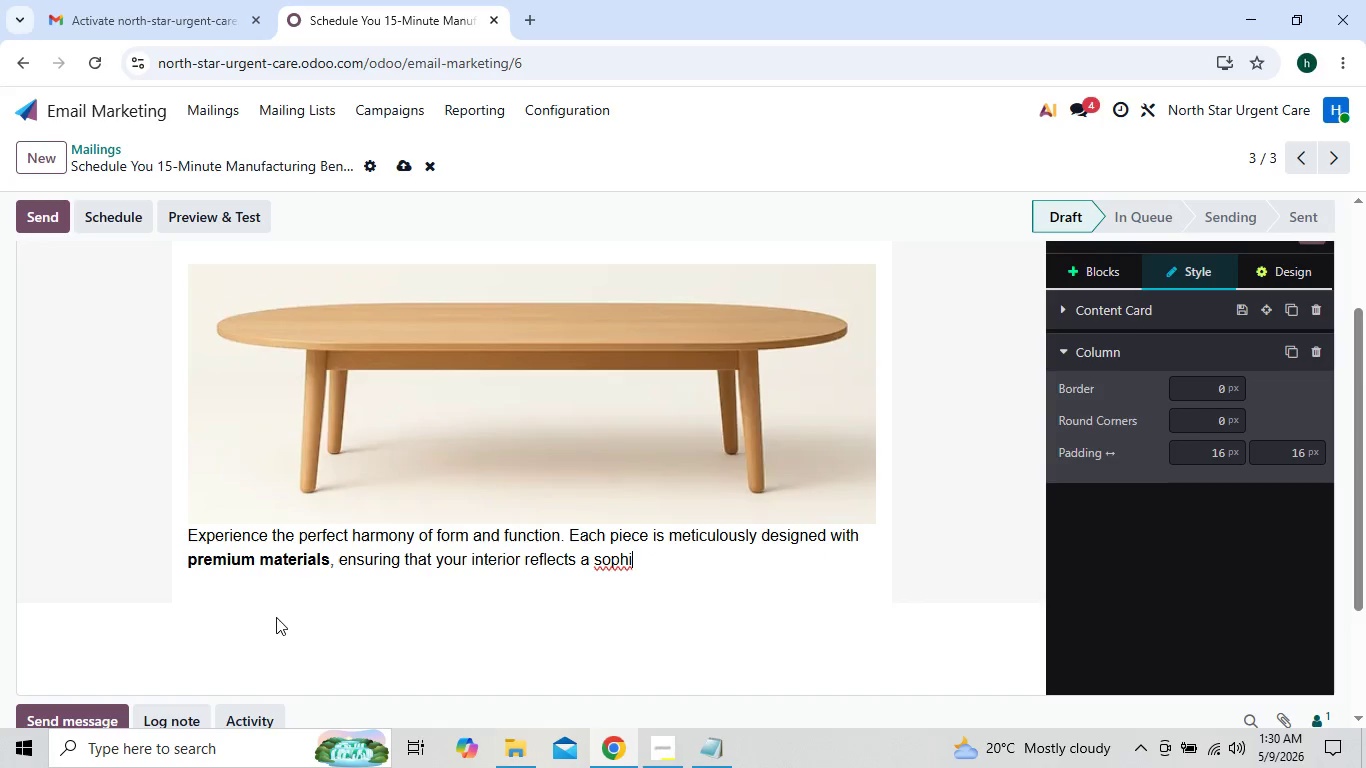 
key(Backspace)
 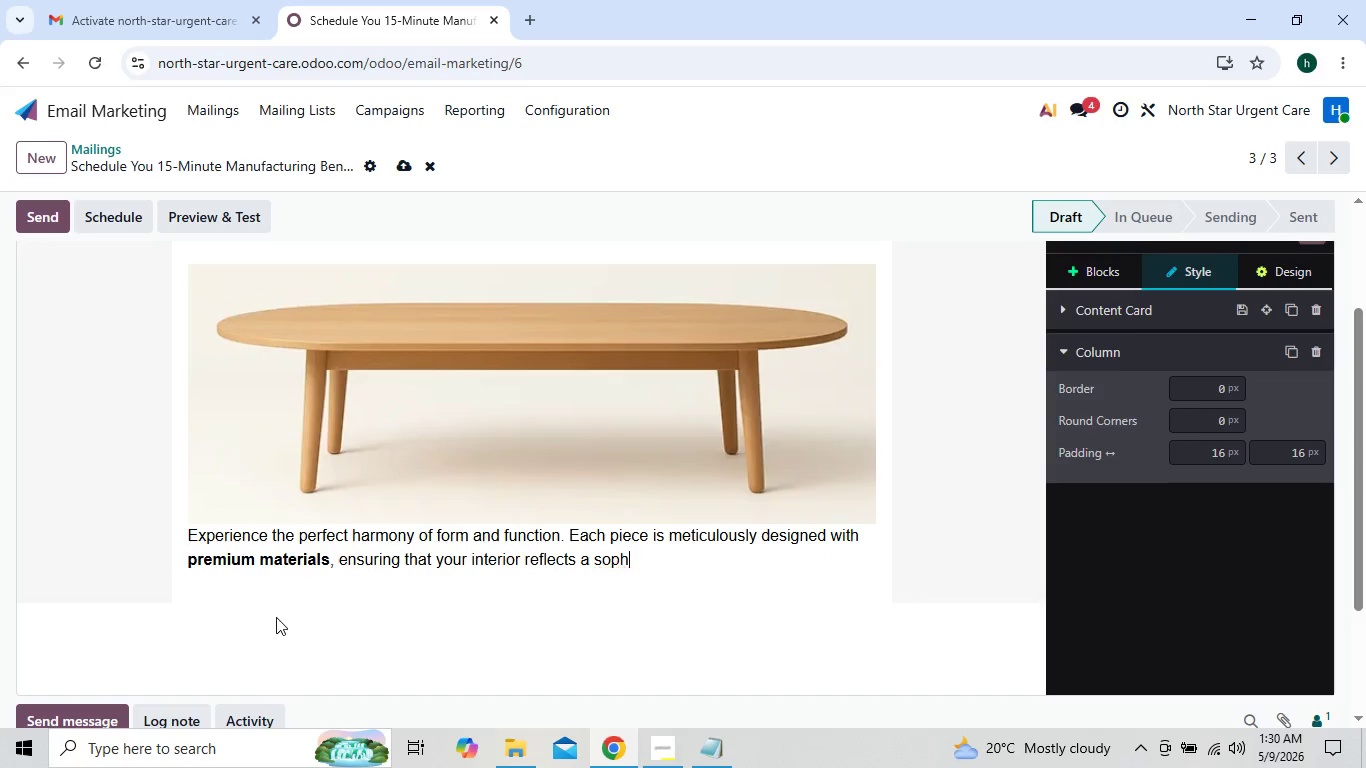 
key(Backspace)
 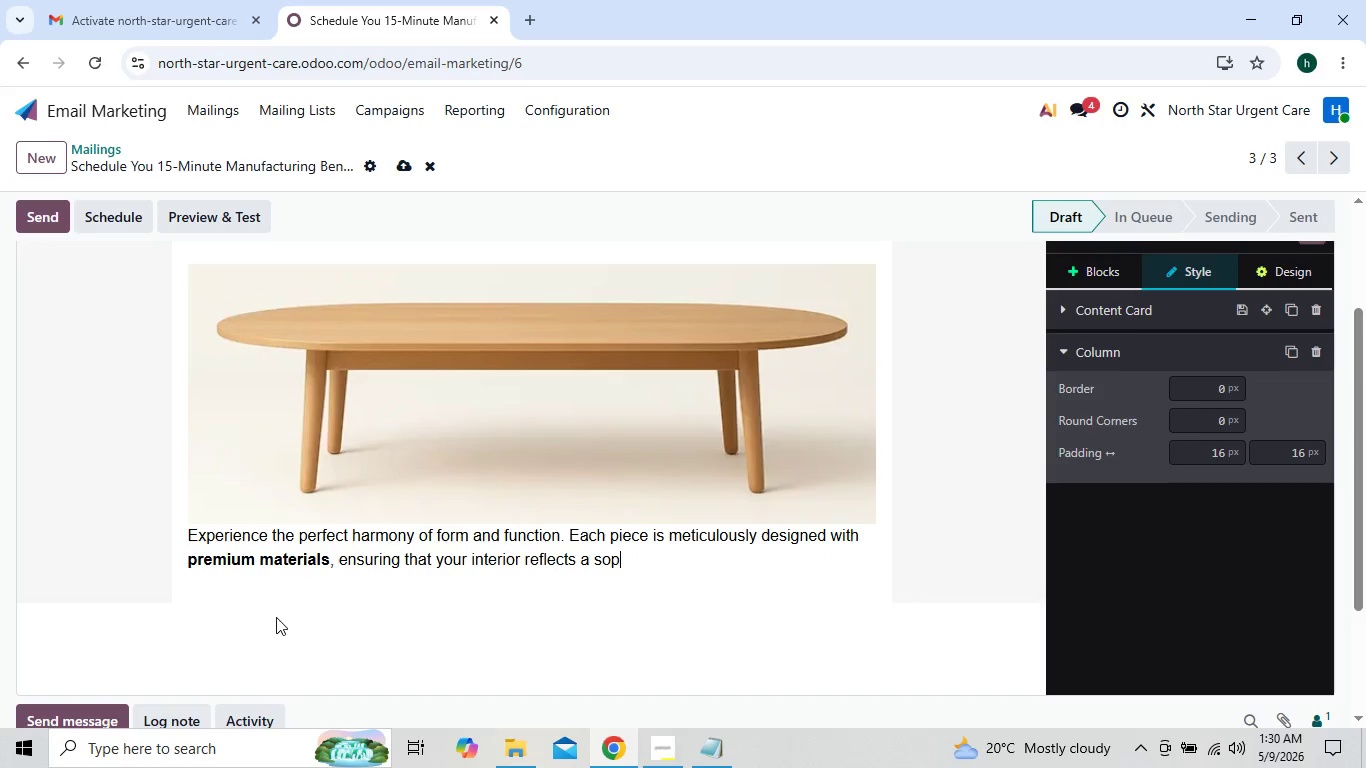 
key(Backspace)
 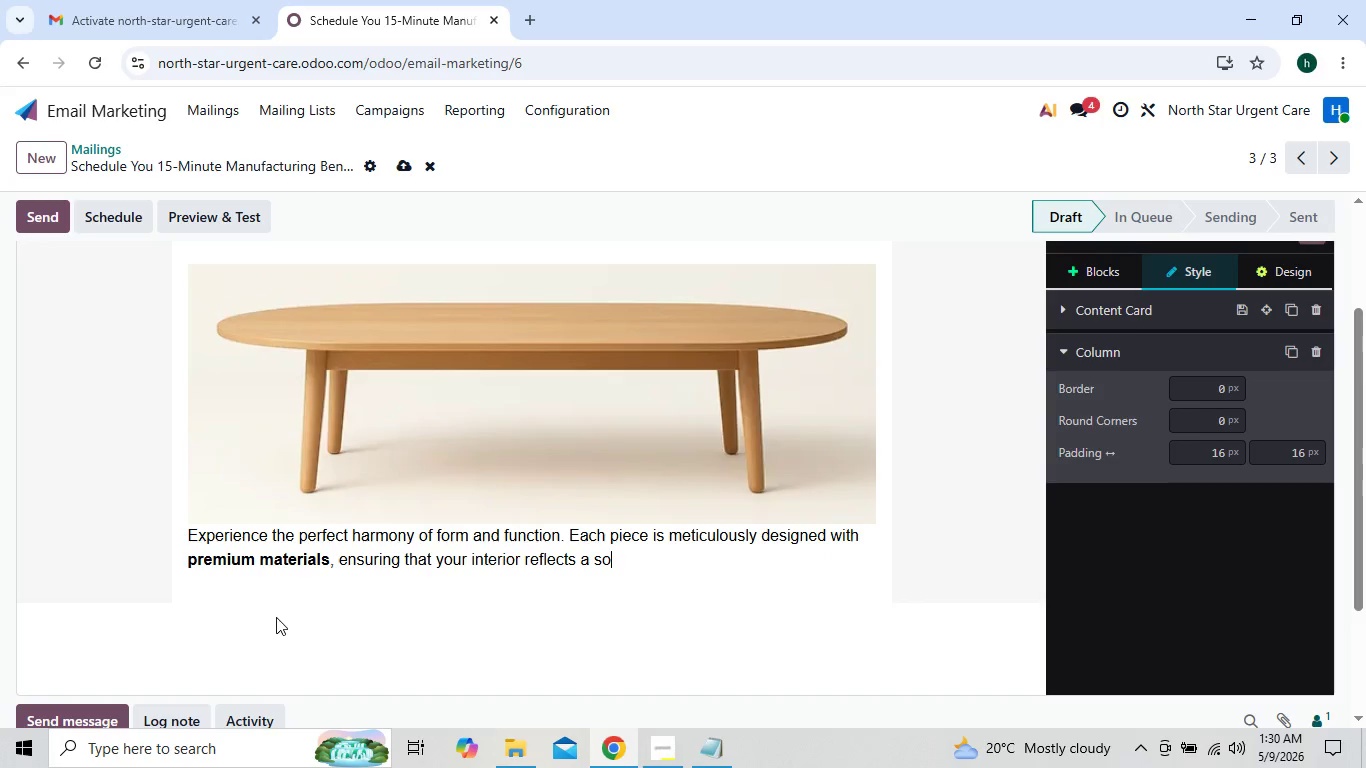 
key(Backspace)
 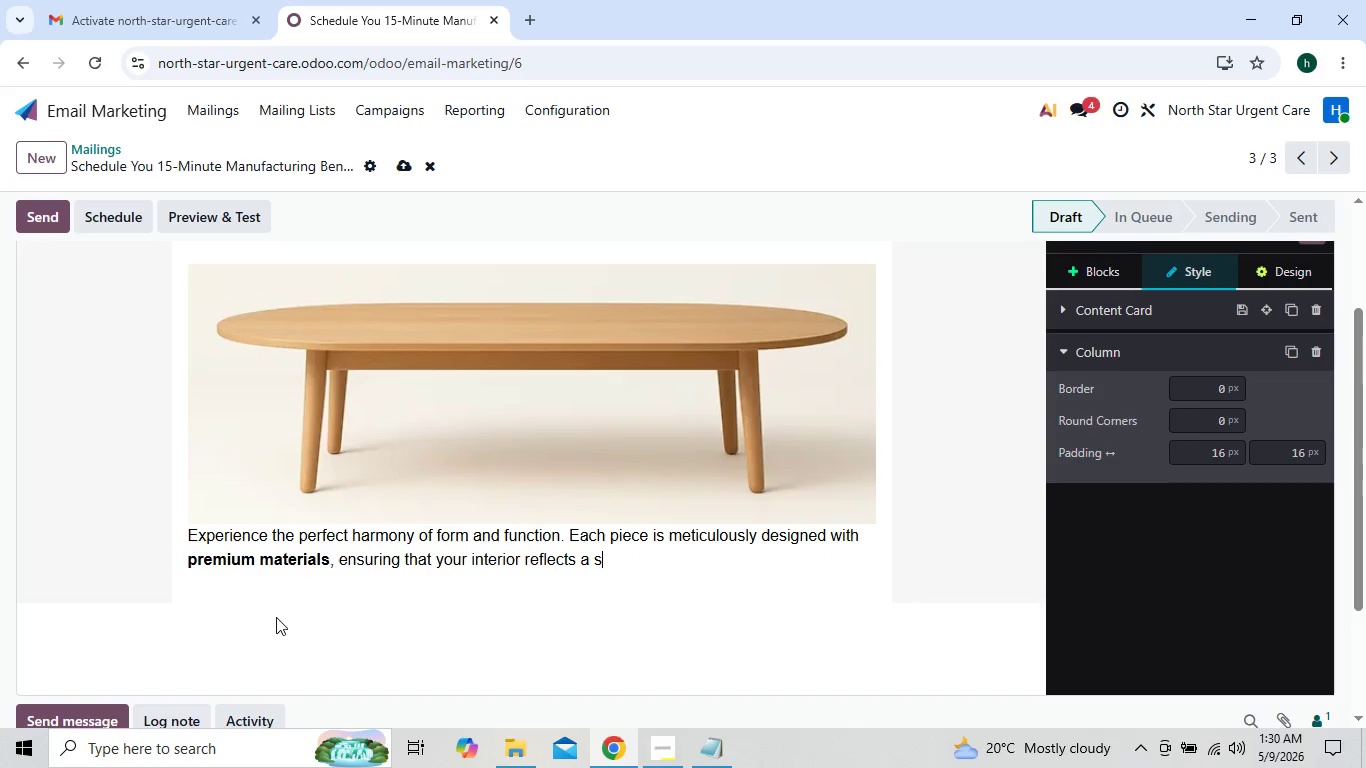 
key(Backspace)
 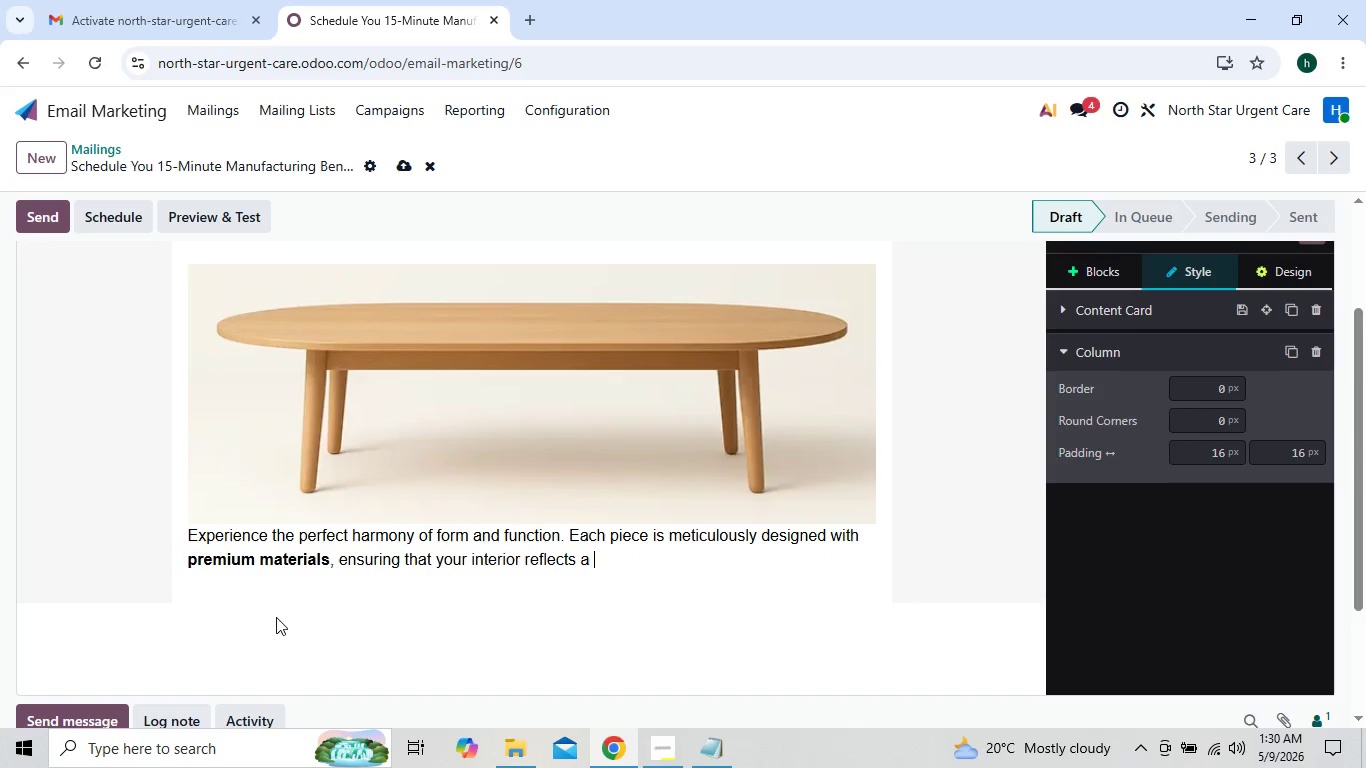 
key(Backspace)
 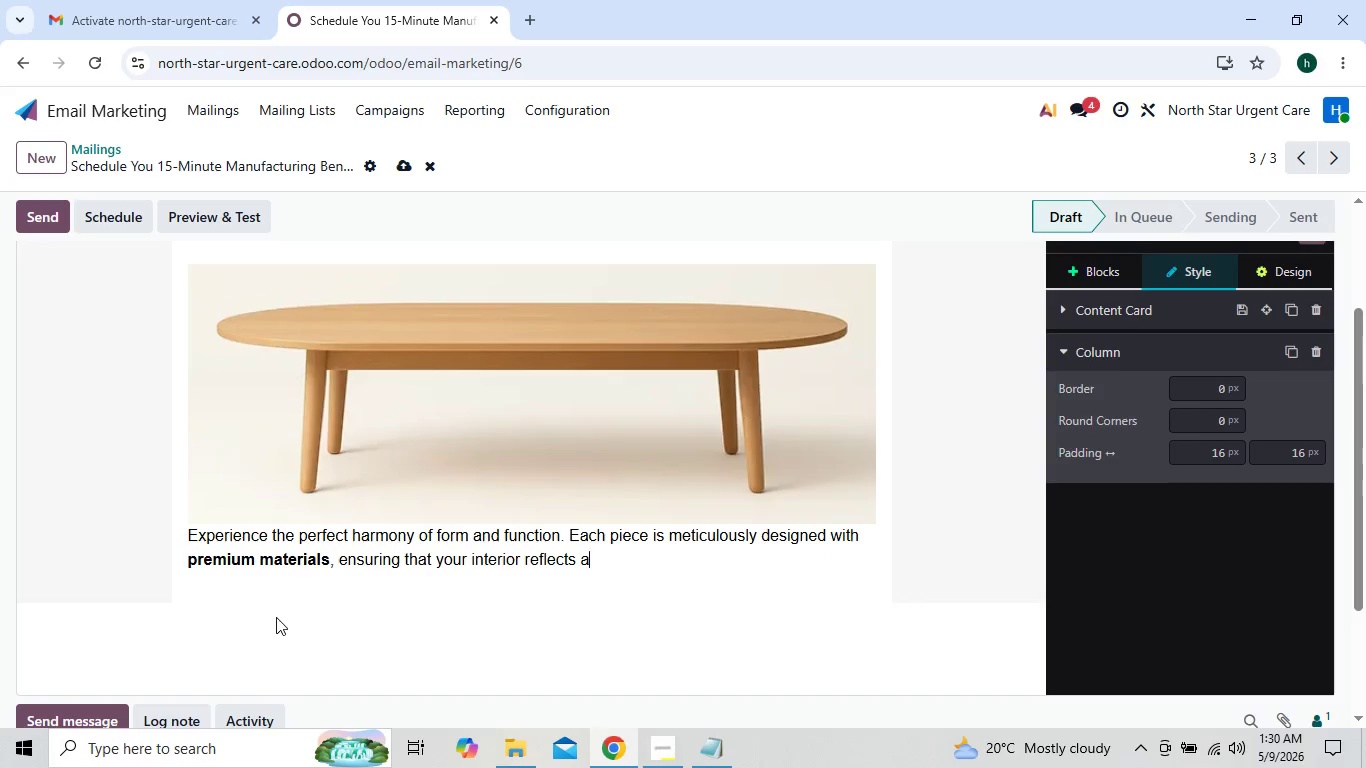 
key(Backspace)
 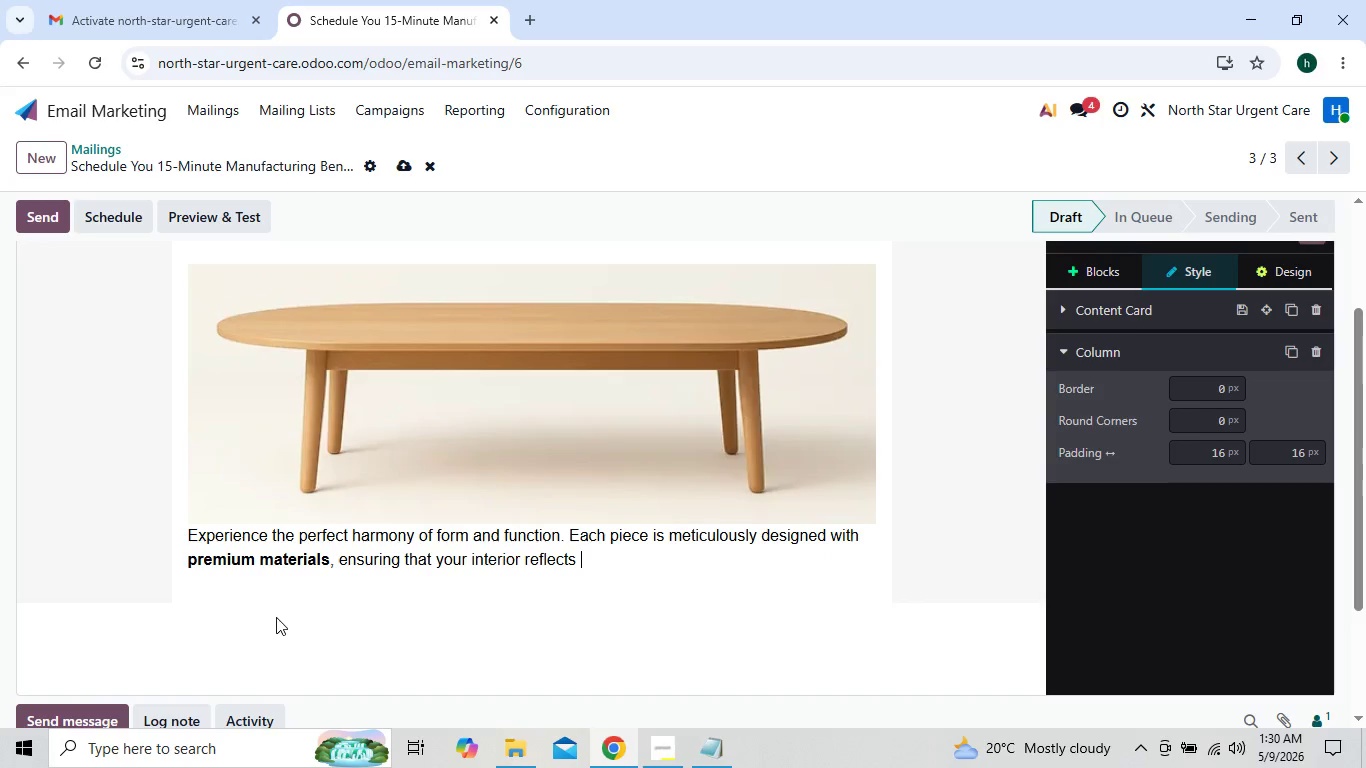 
key(Backspace)
 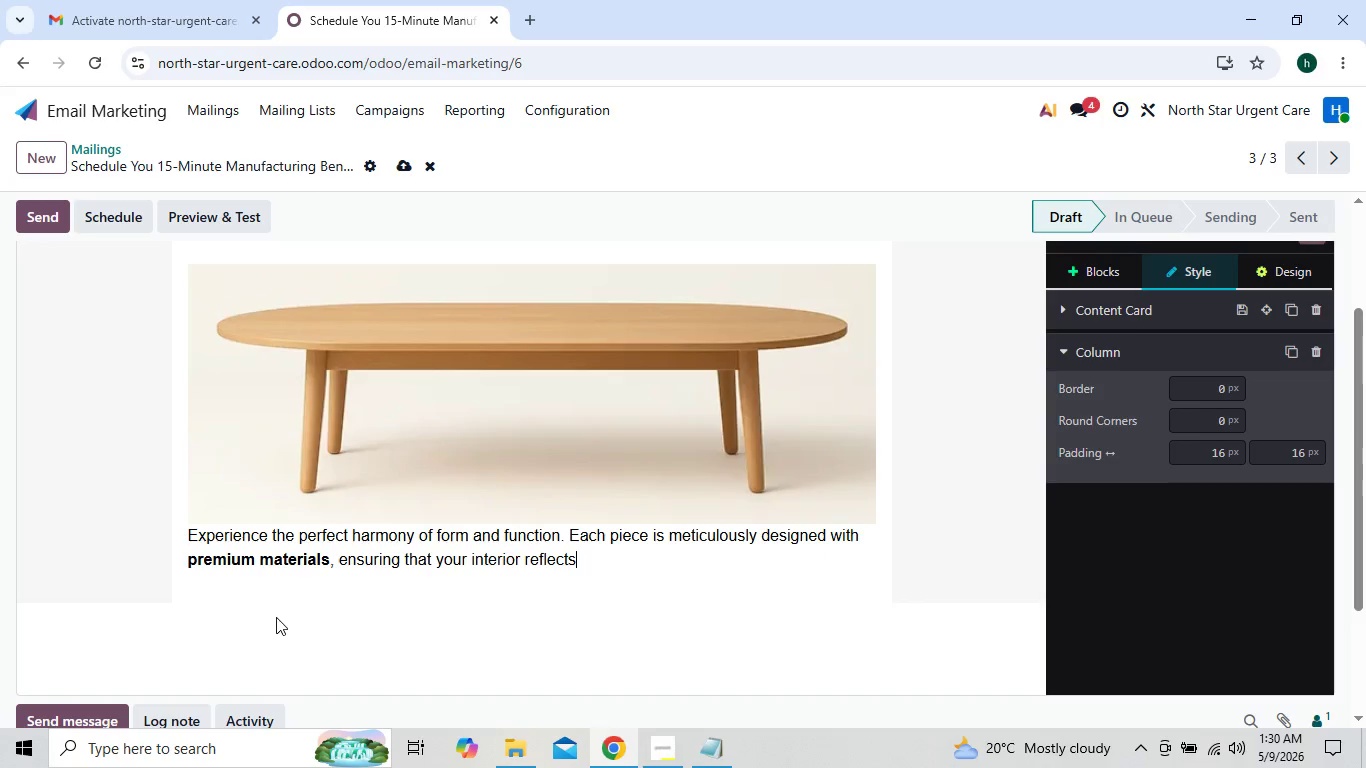 
key(Backspace)
 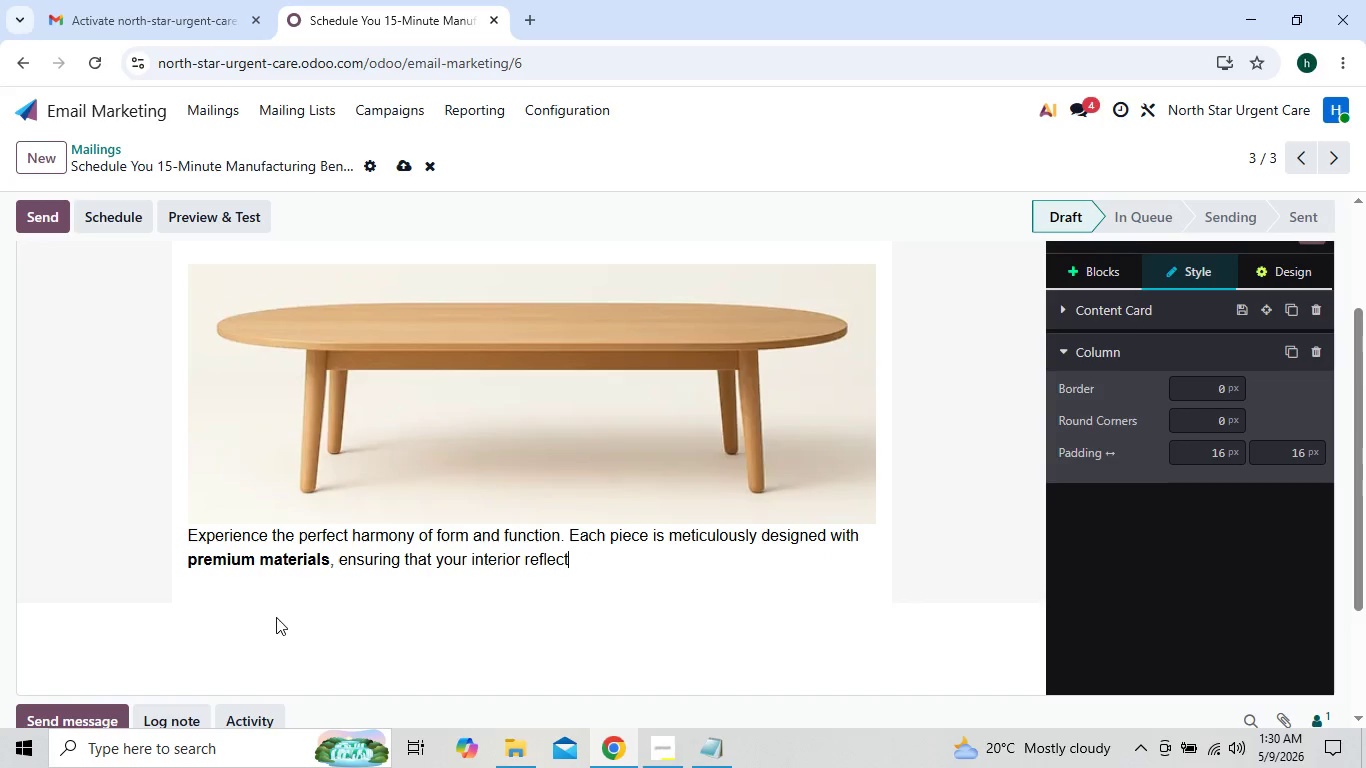 
key(Backspace)
 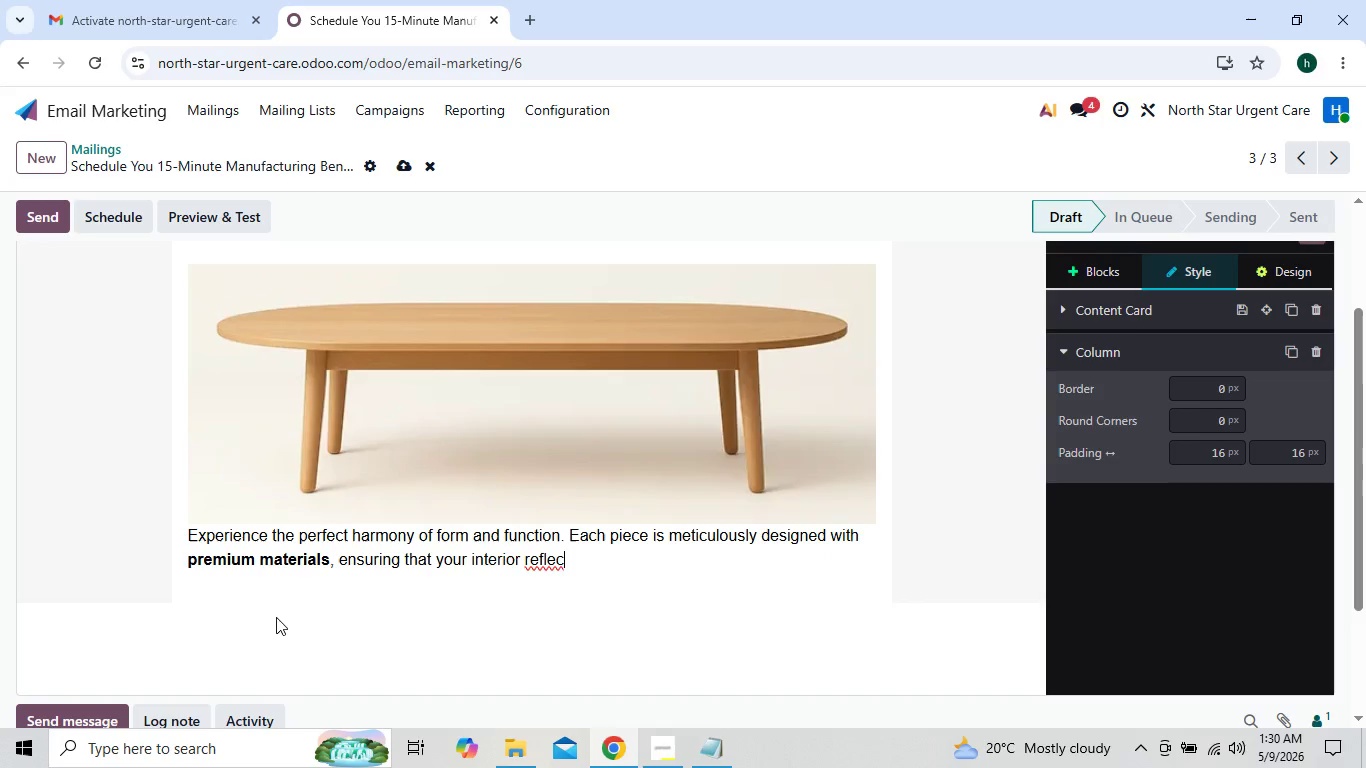 
key(Backspace)
 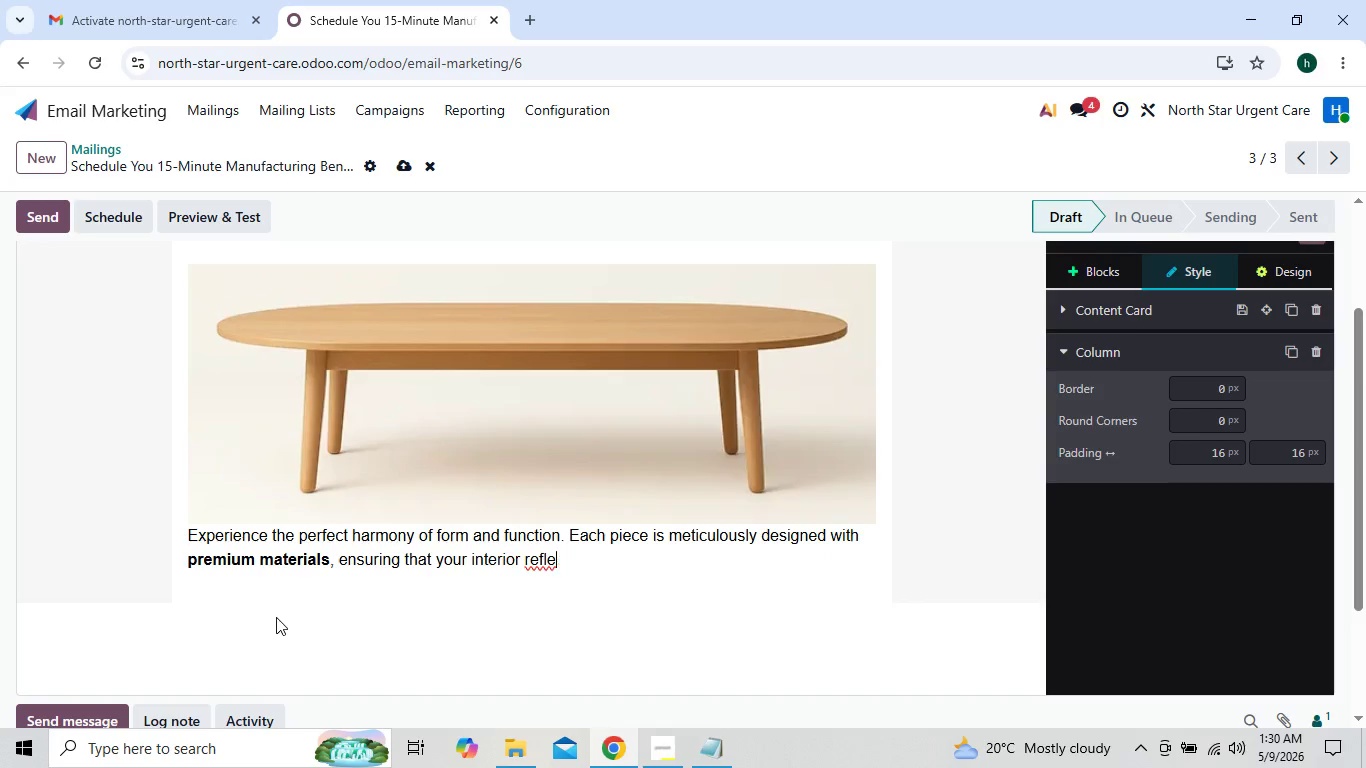 
key(Backspace)
 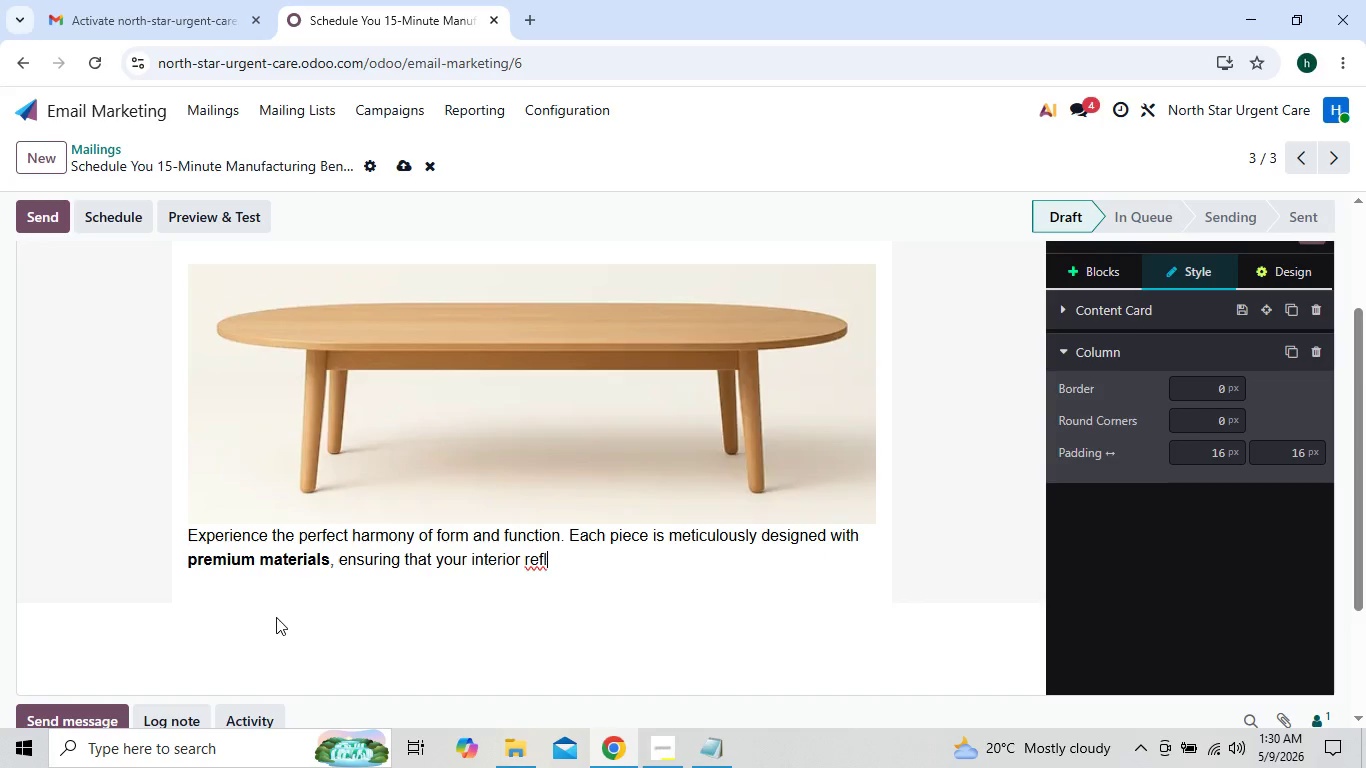 
key(Backspace)
 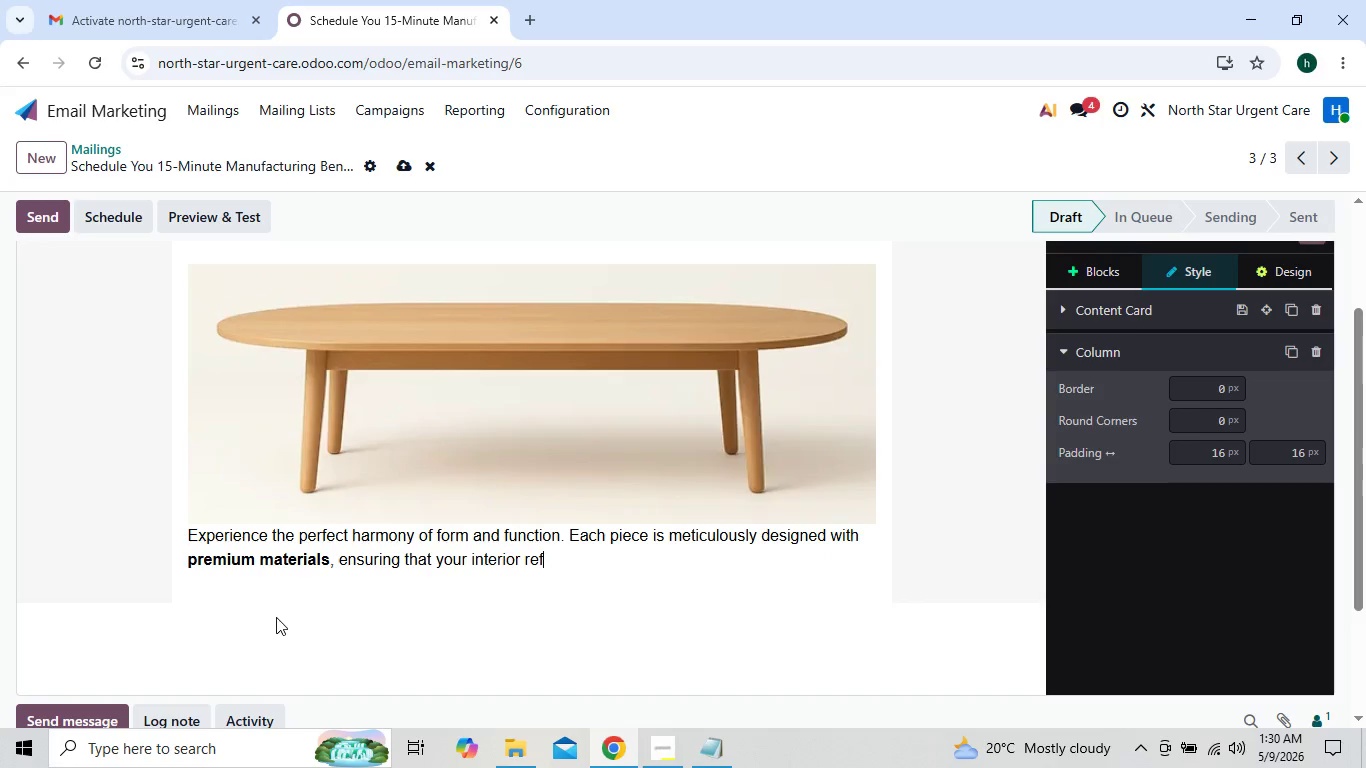 
key(Backspace)
 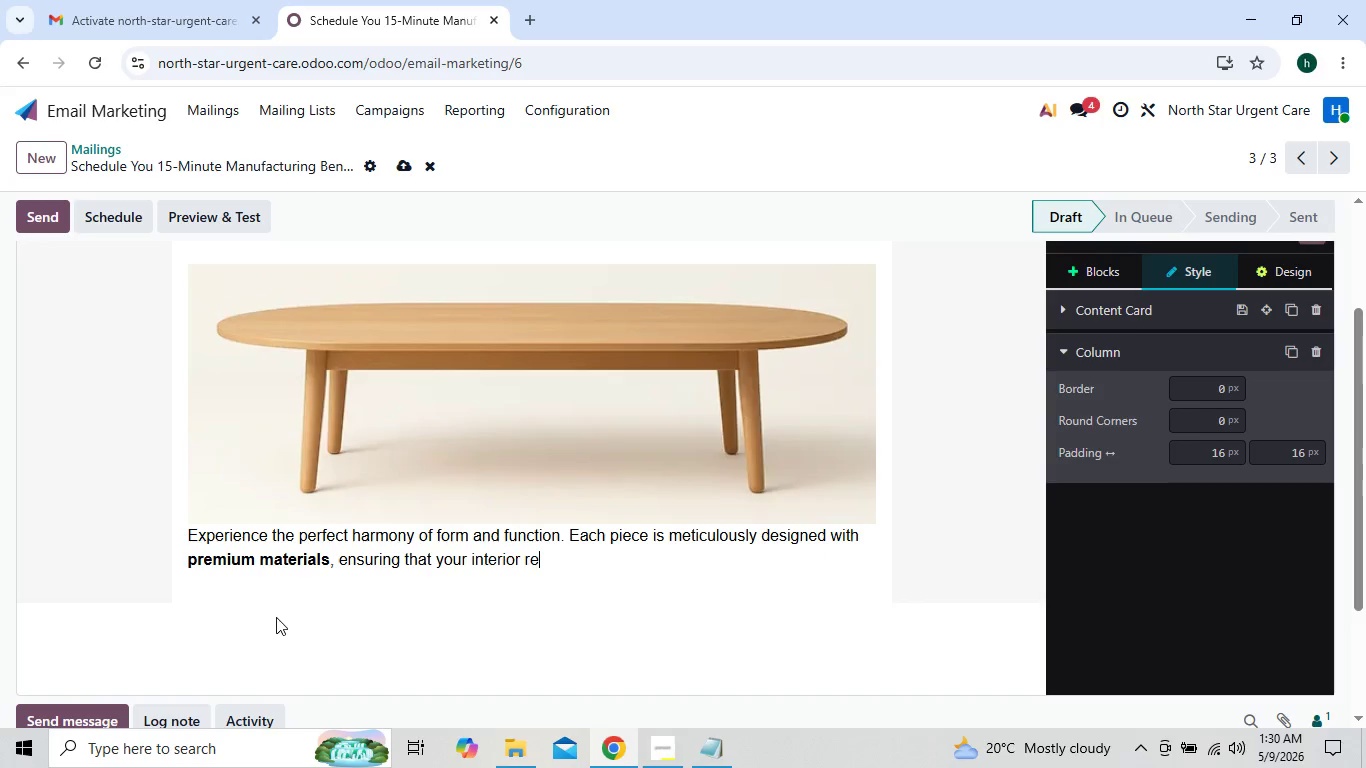 
key(Backspace)
 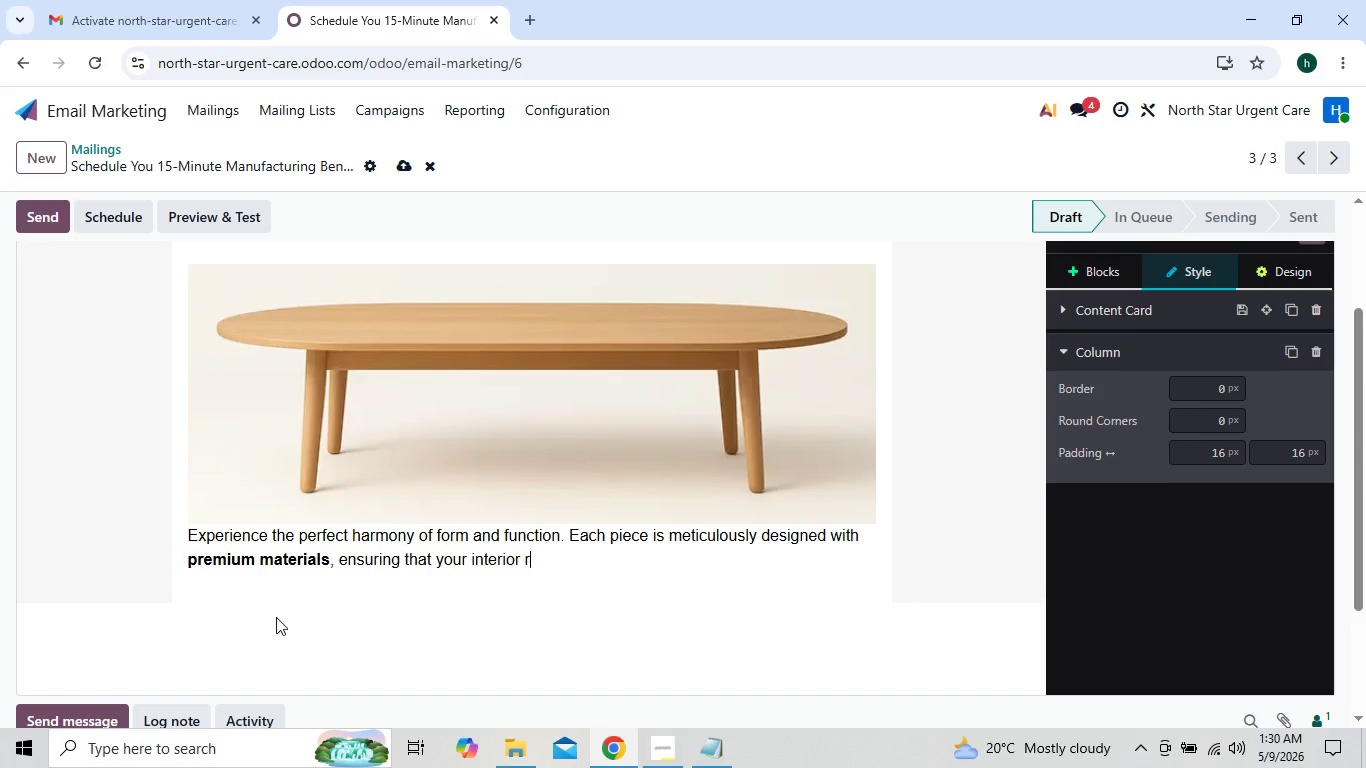 
key(Backspace)
 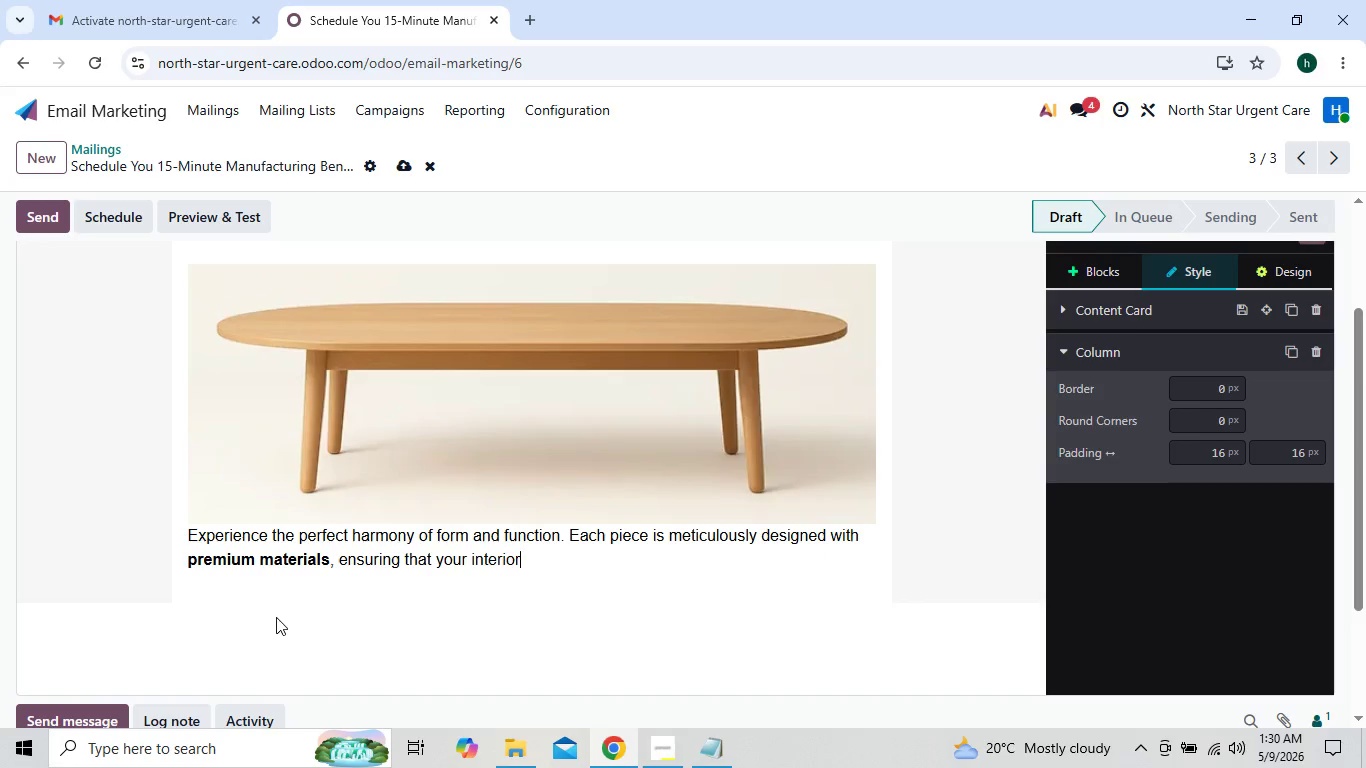 
key(Backspace)
 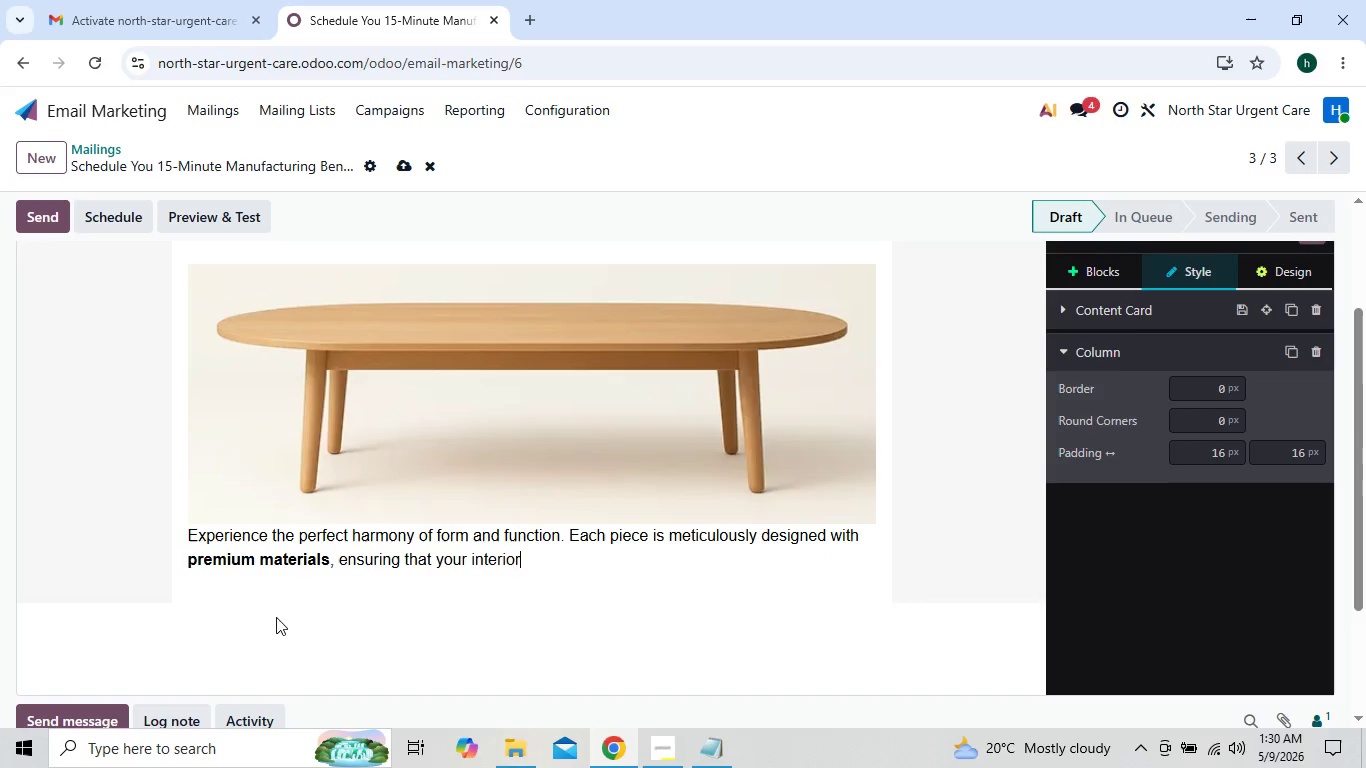 
key(Backspace)
 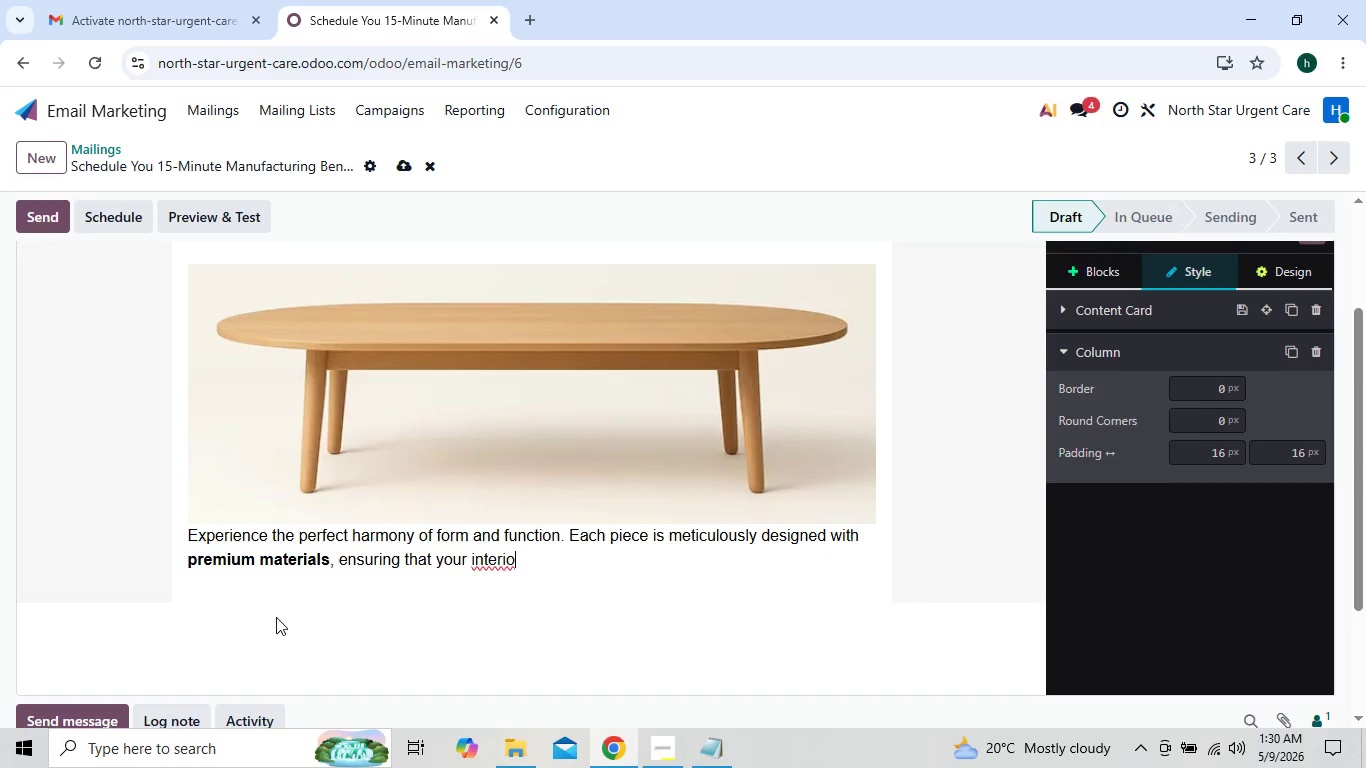 
key(Backspace)
 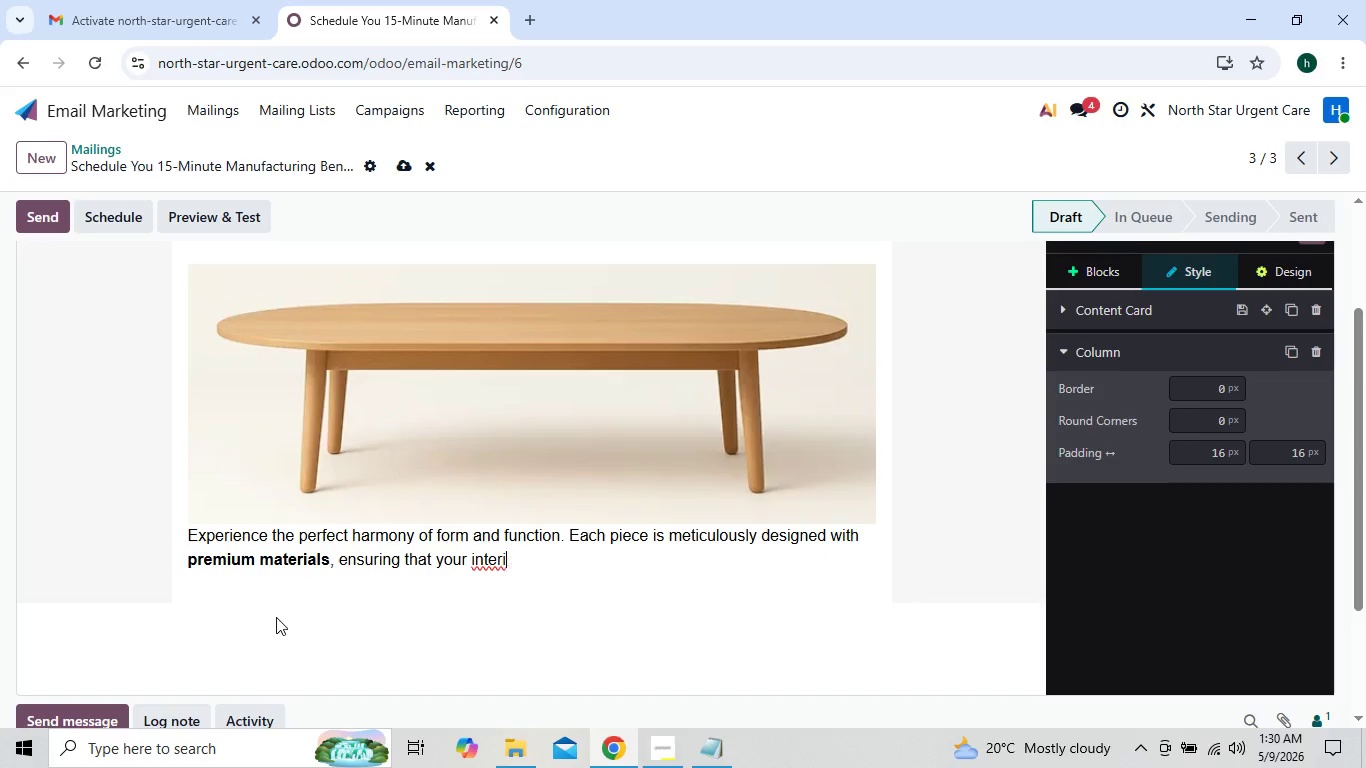 
key(Backspace)
 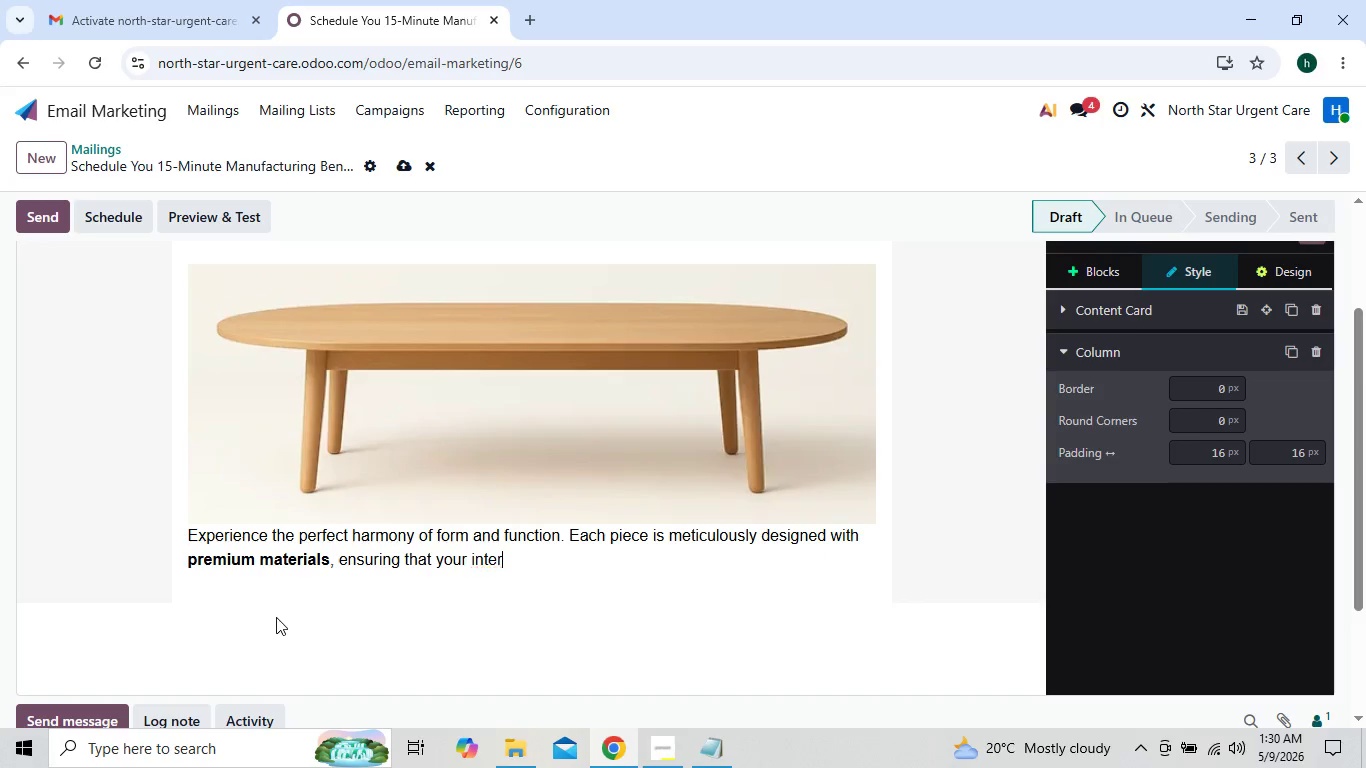 
key(Backspace)
 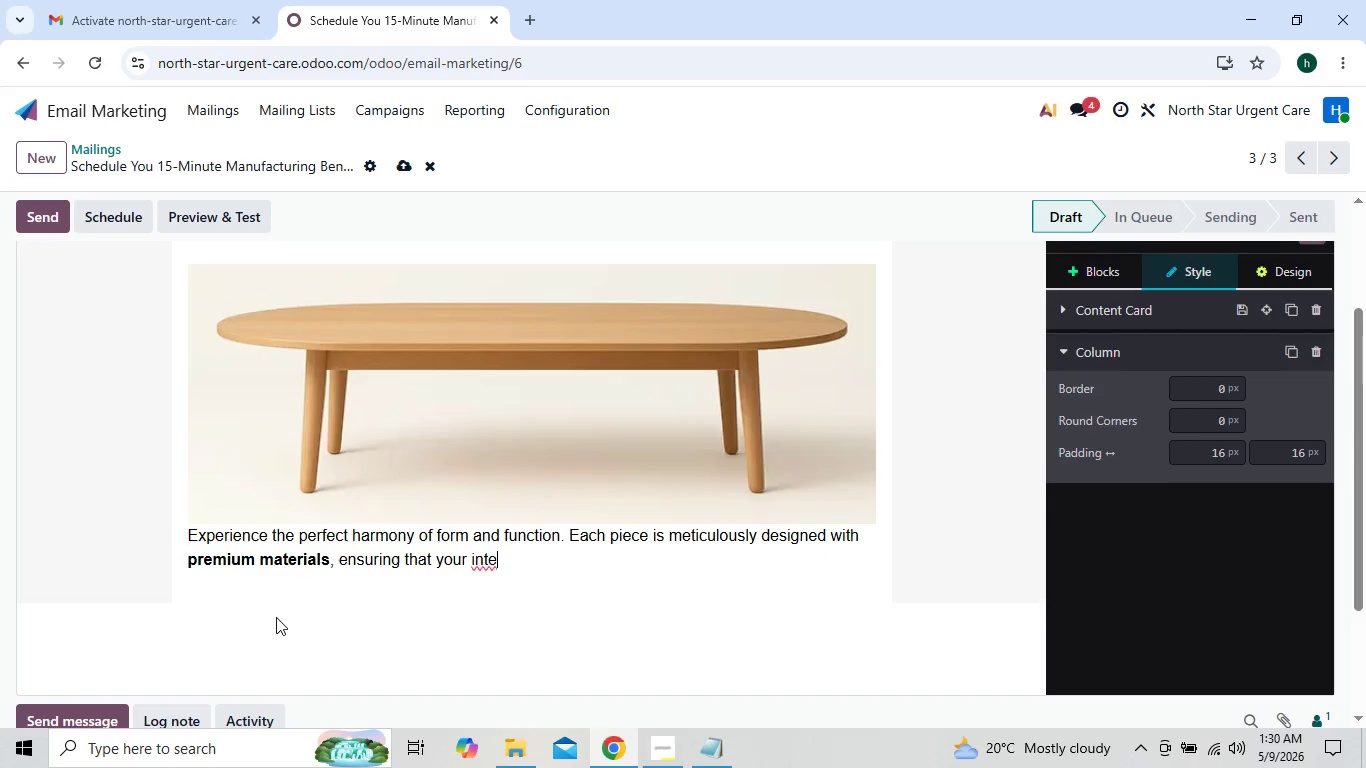 
key(Backspace)
 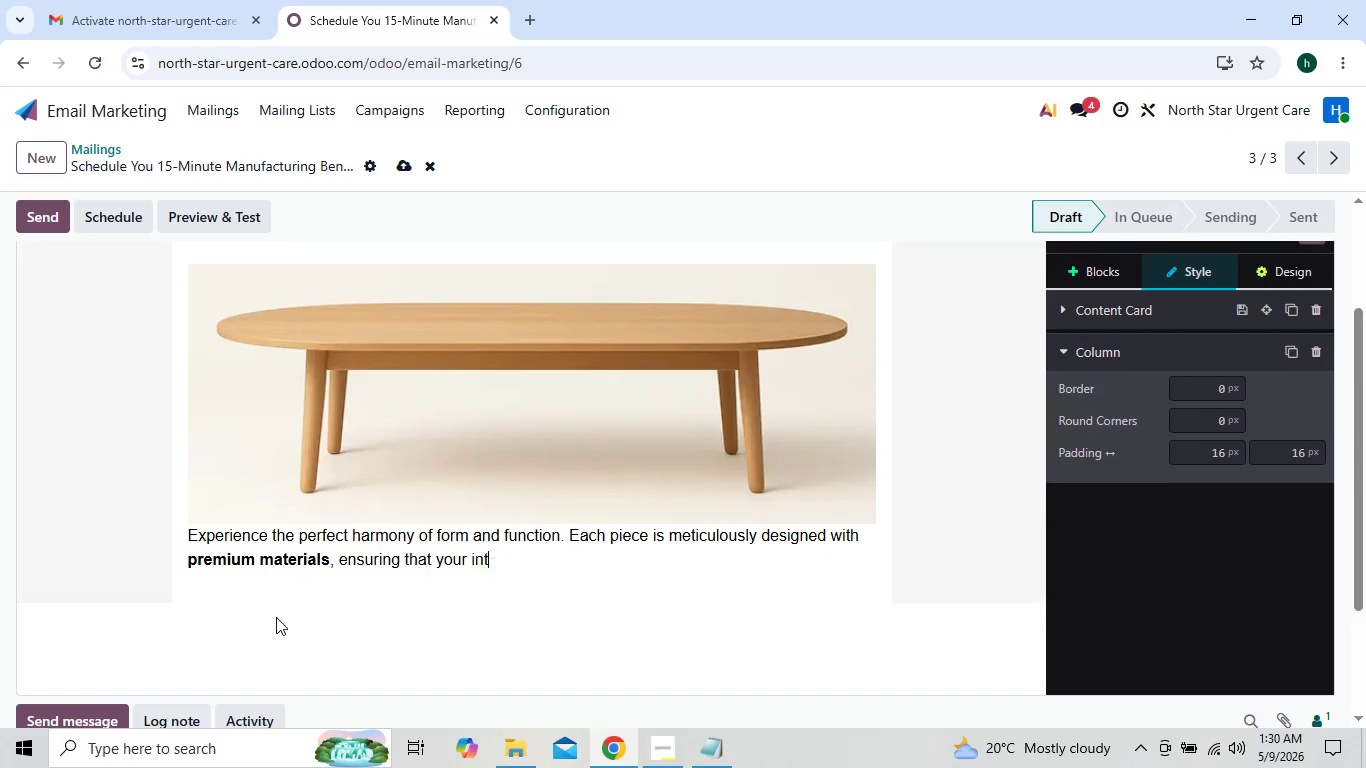 
key(Backspace)
 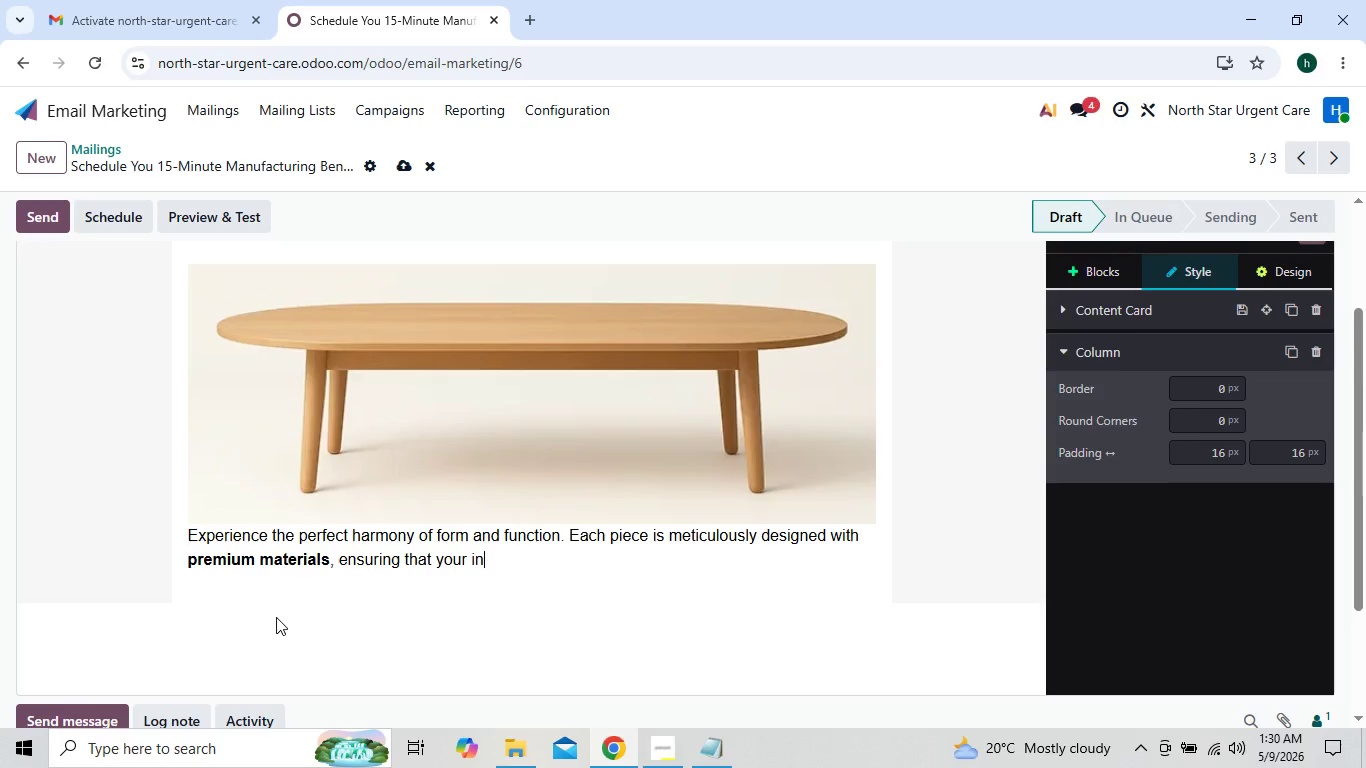 
key(Backspace)
 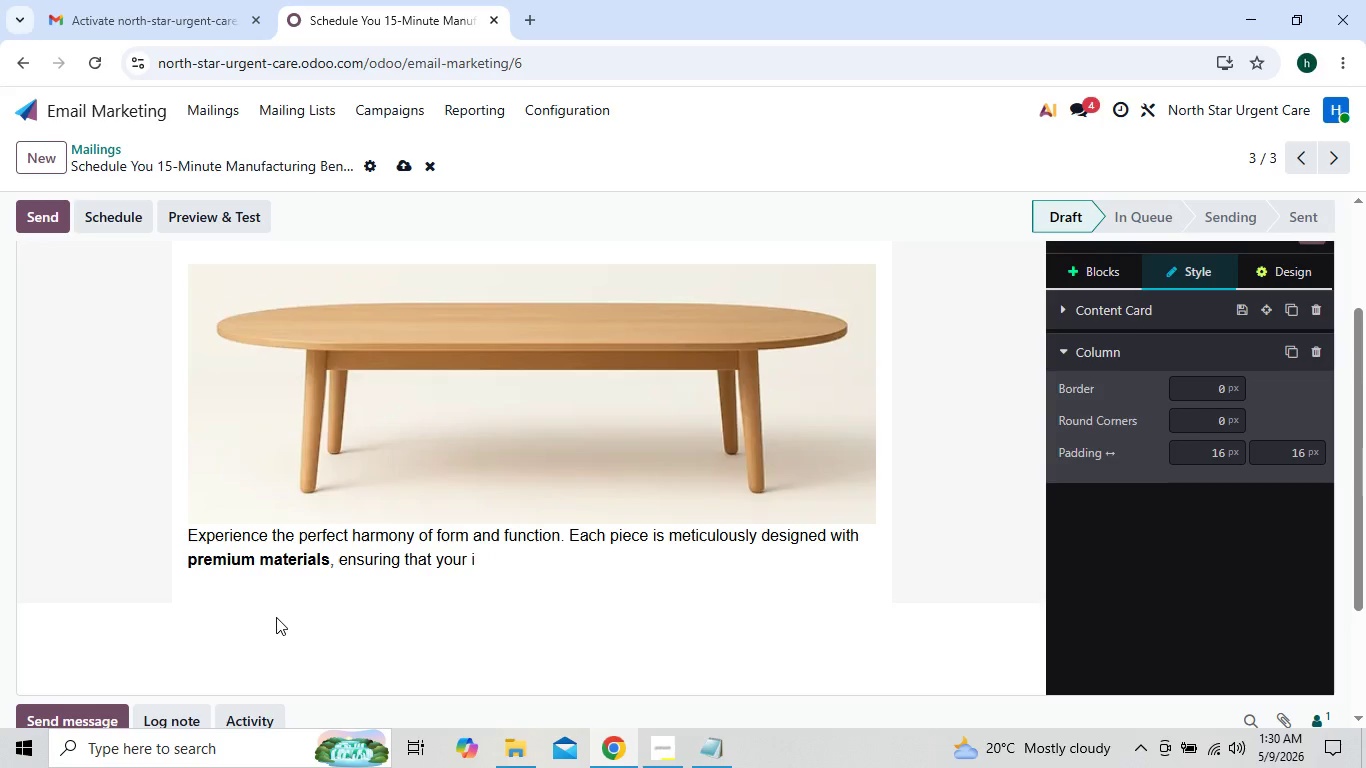 
key(Backspace)
 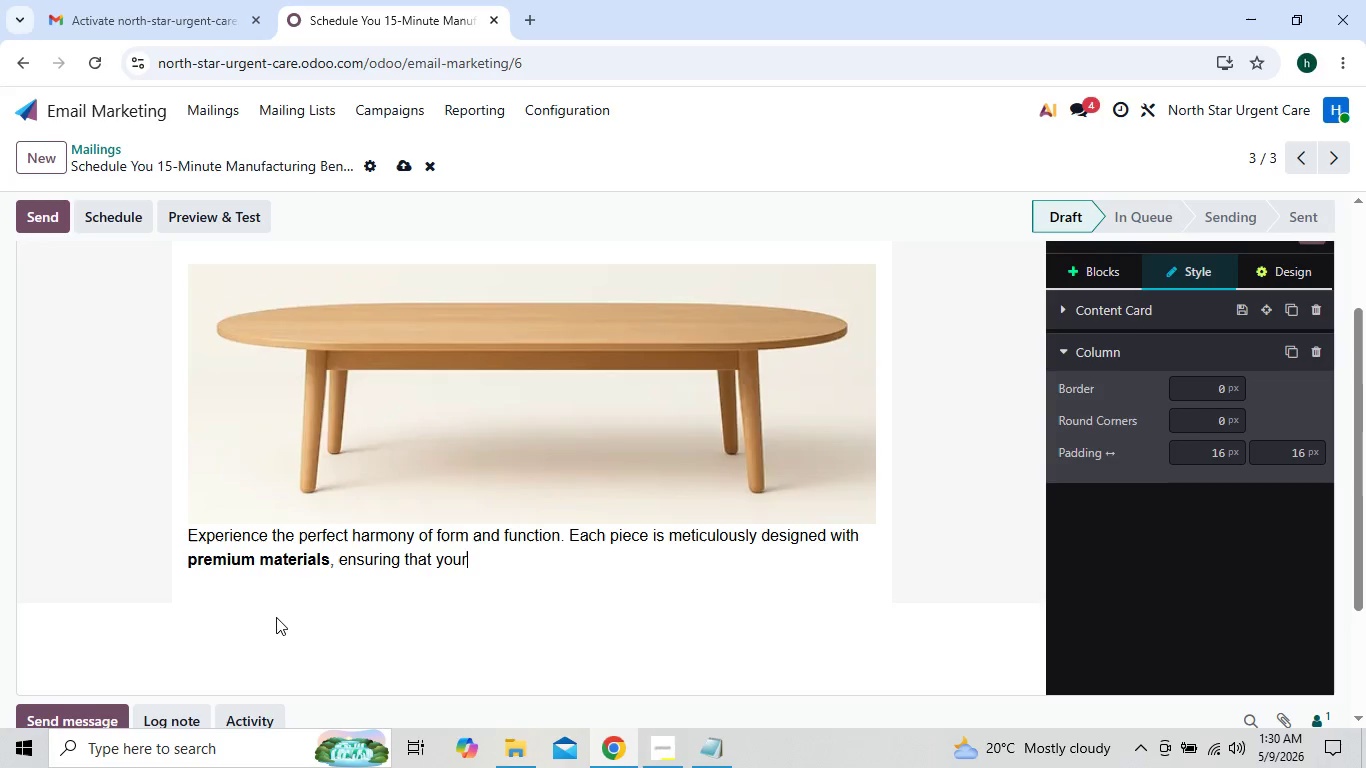 
key(Backspace)
 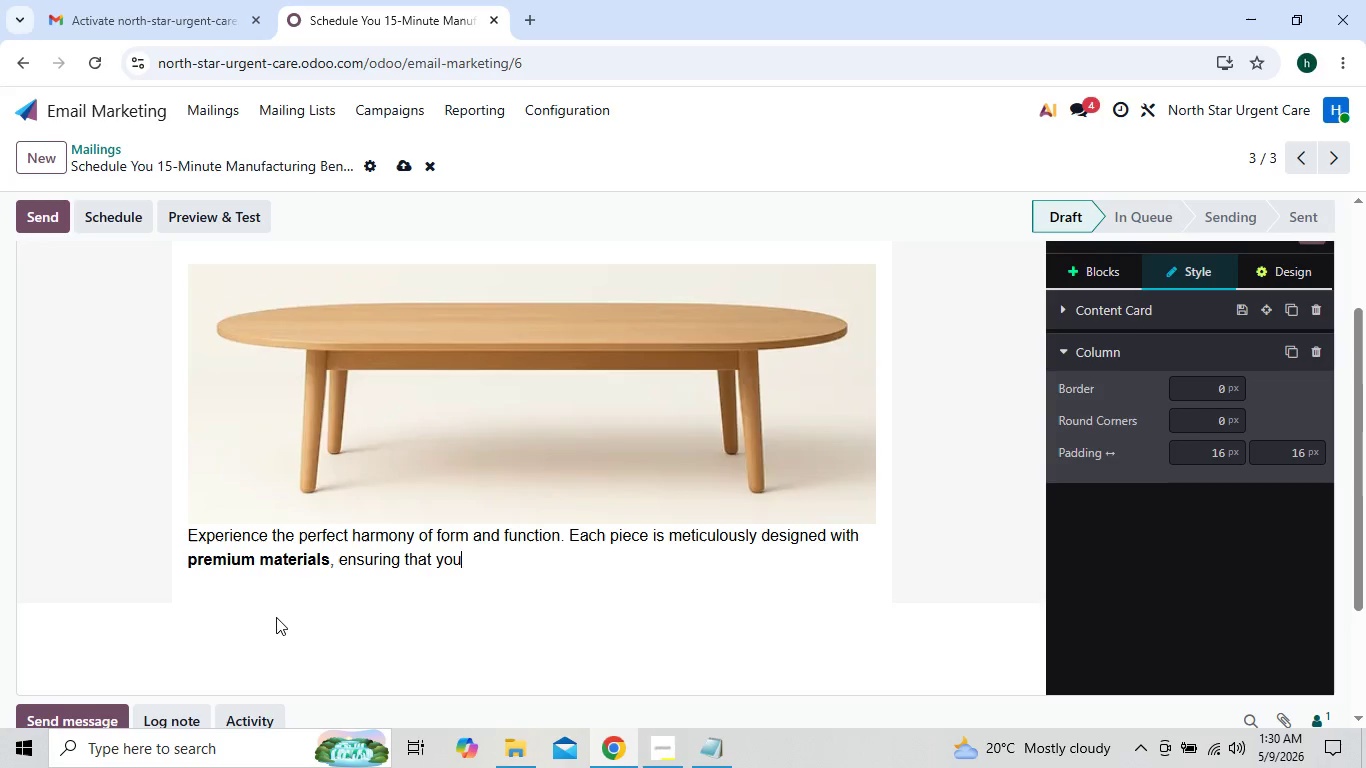 
key(Backspace)
 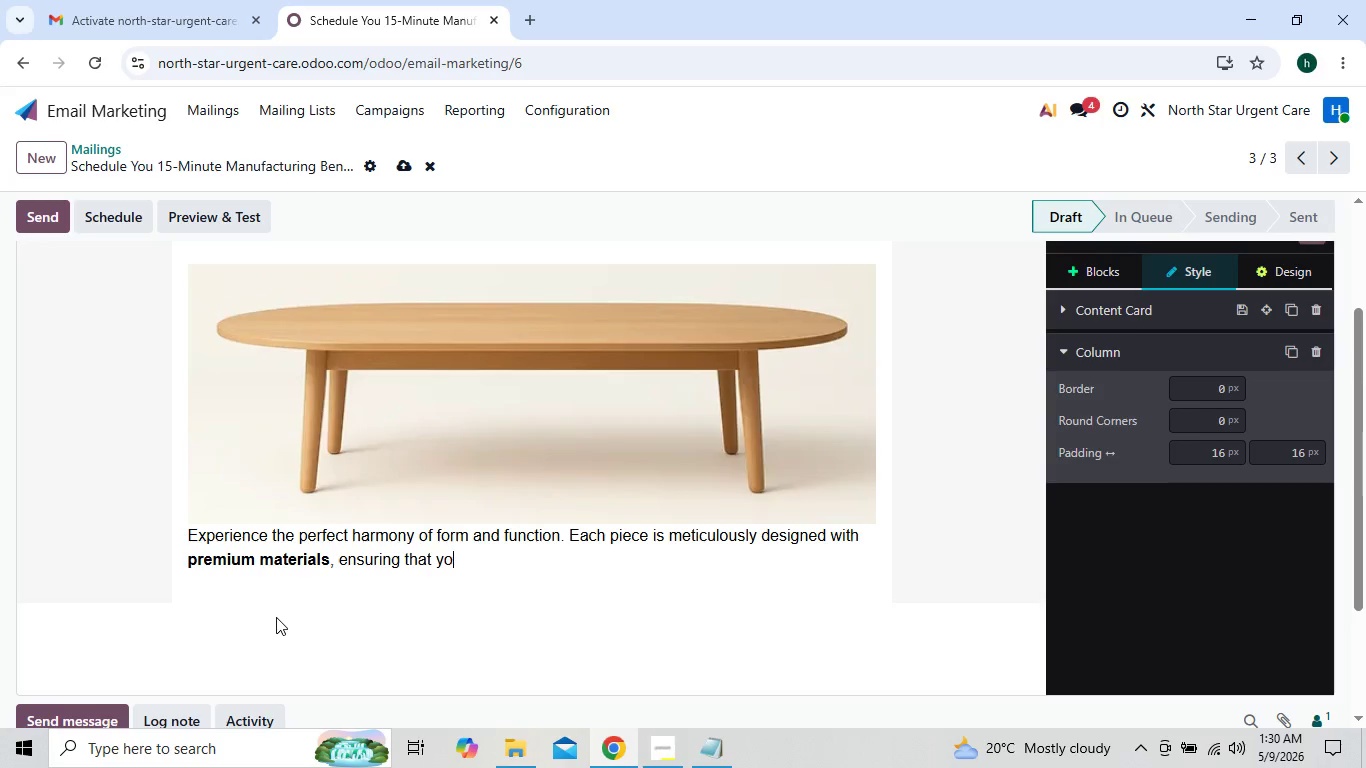 
key(Backspace)
 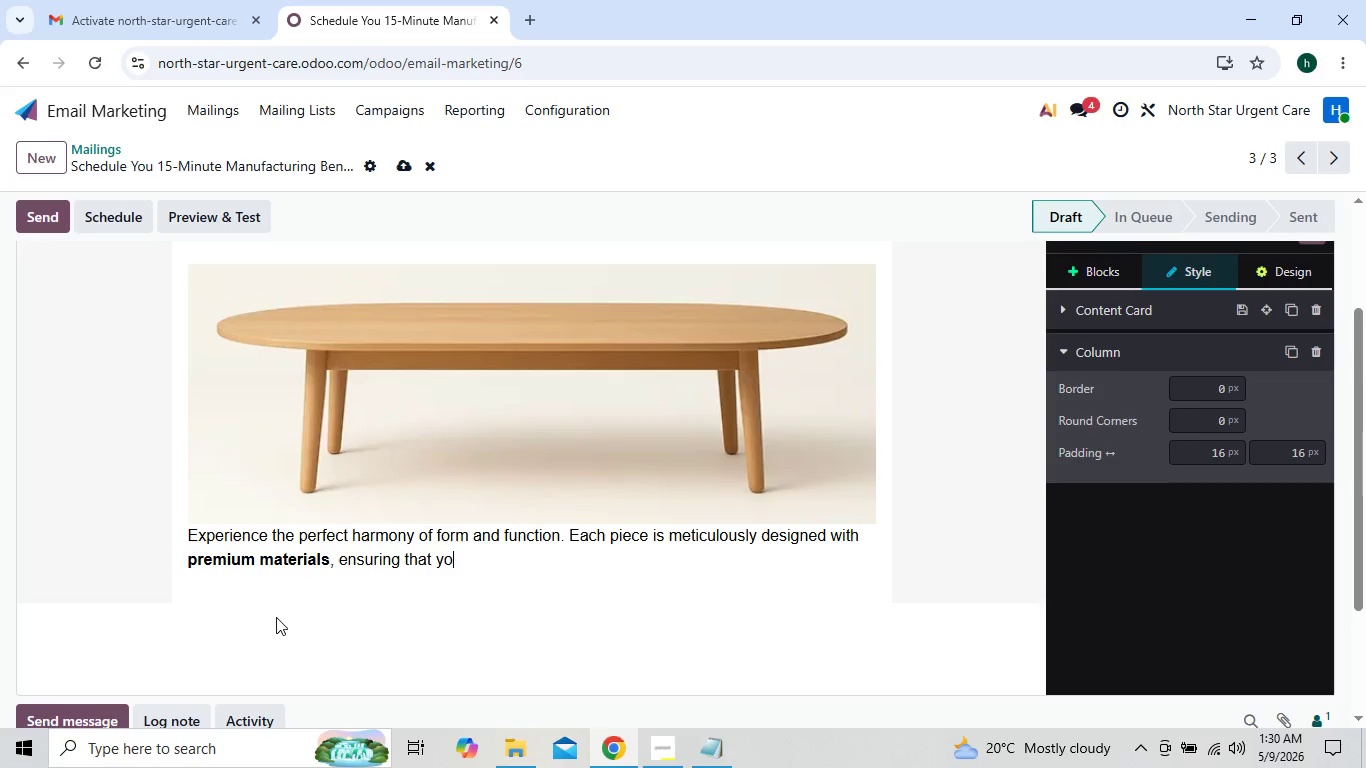 
key(Backspace)
 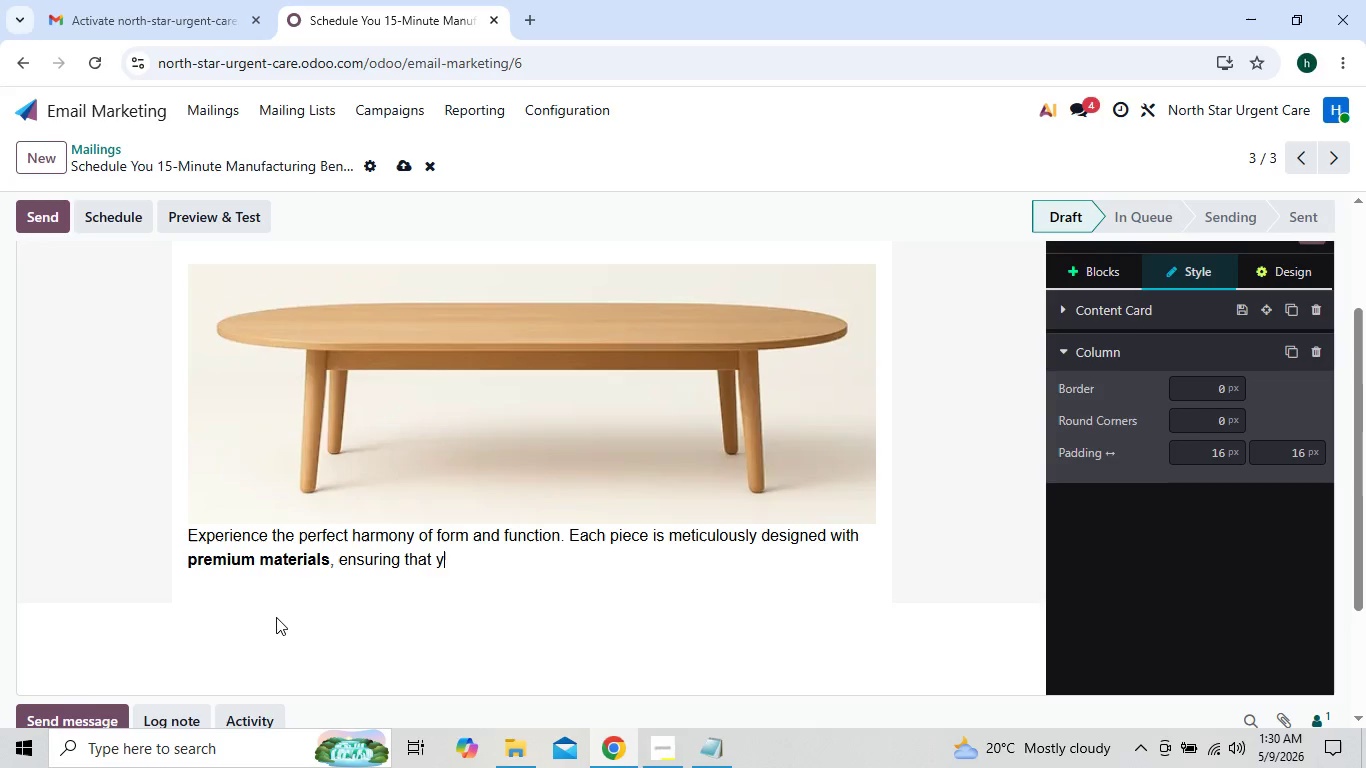 
key(Backspace)
 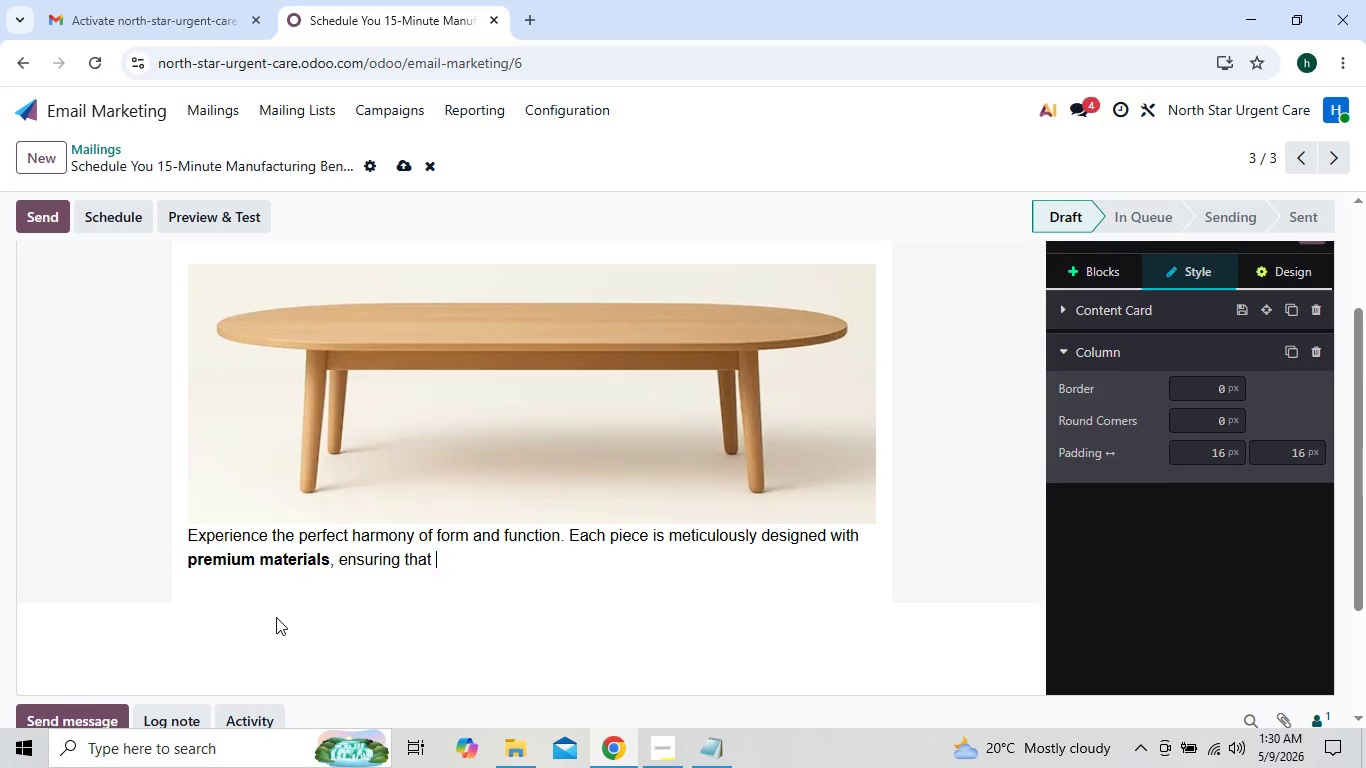 
key(Backspace)
 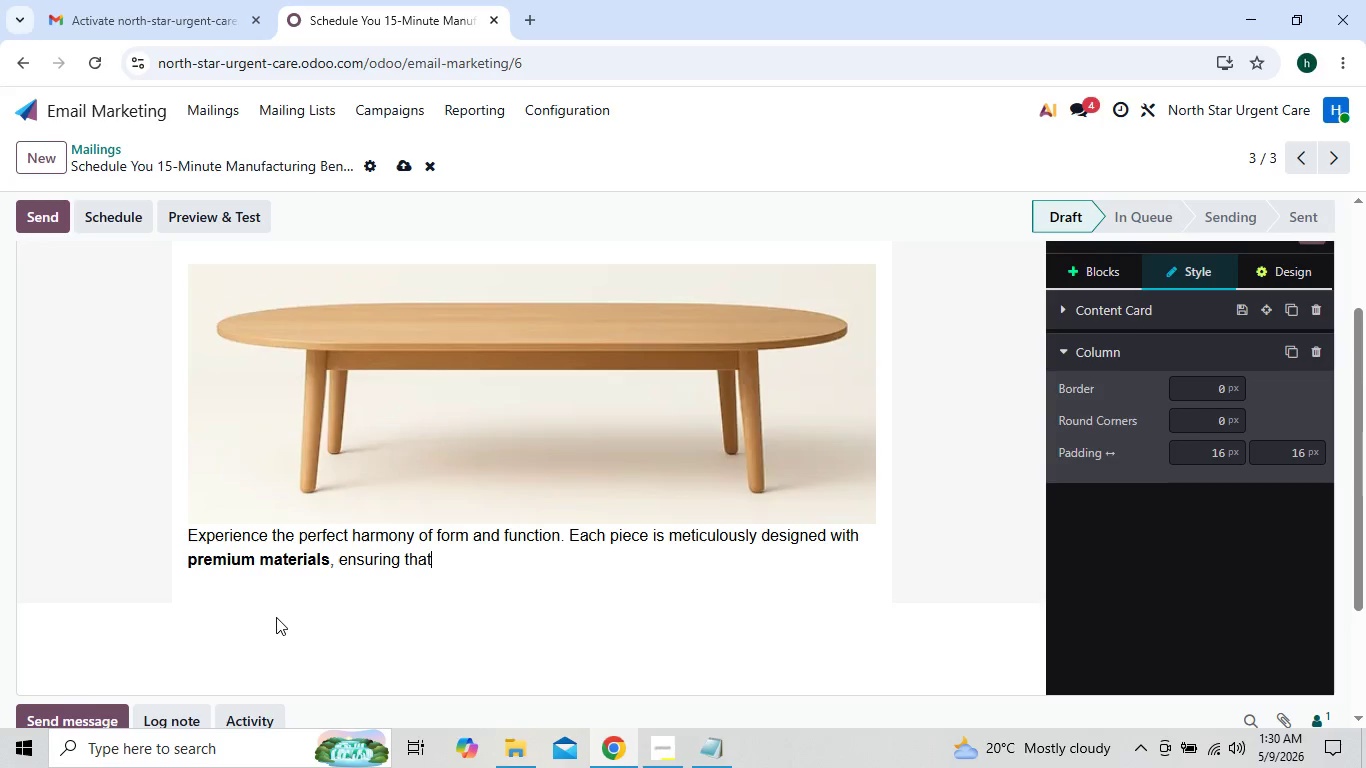 
key(Backspace)
 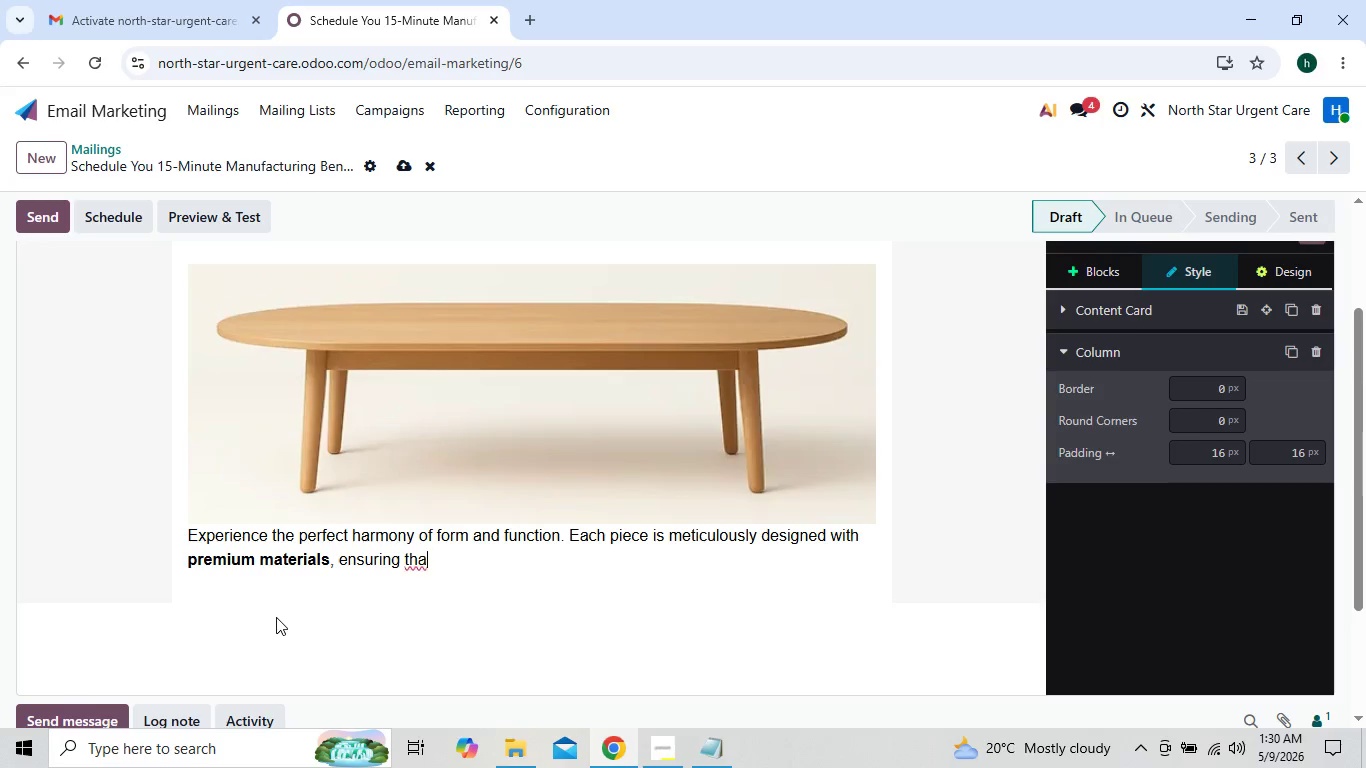 
key(Backspace)
 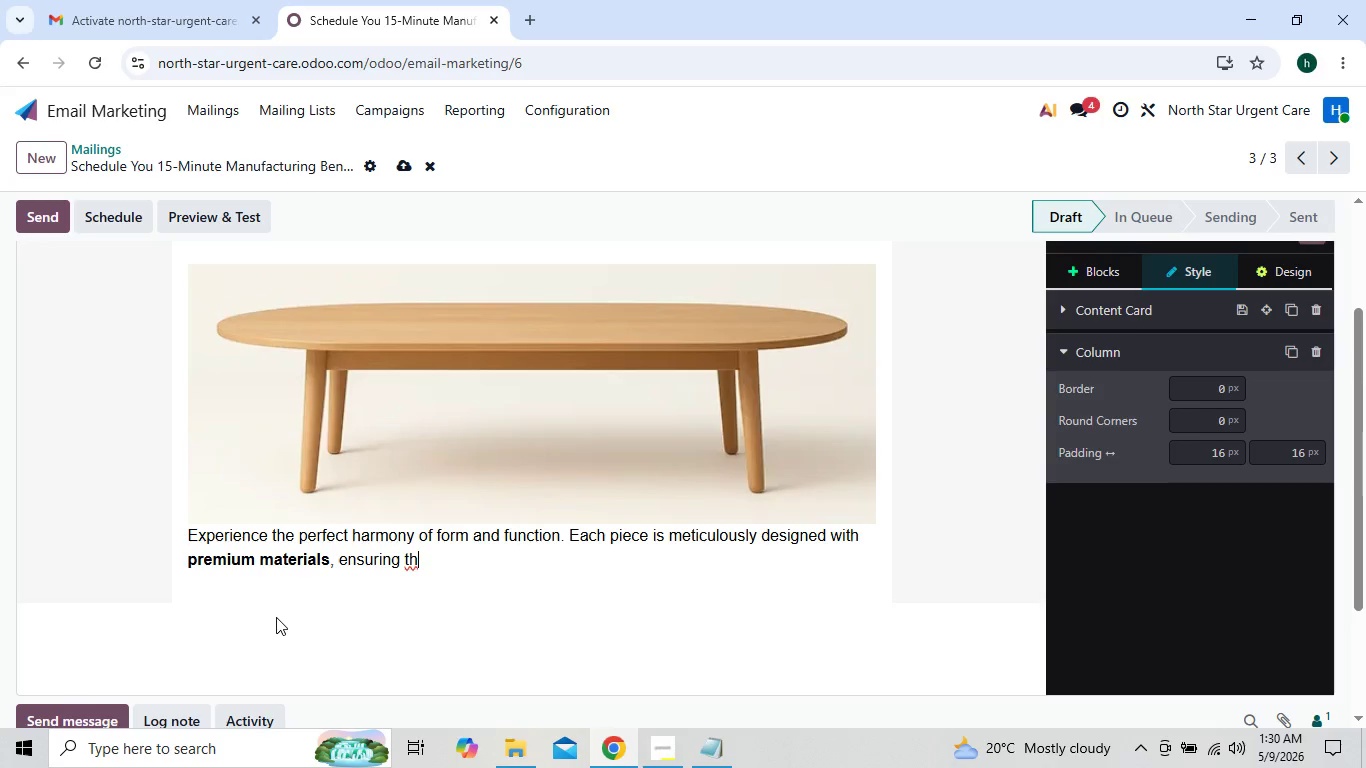 
key(Backspace)
 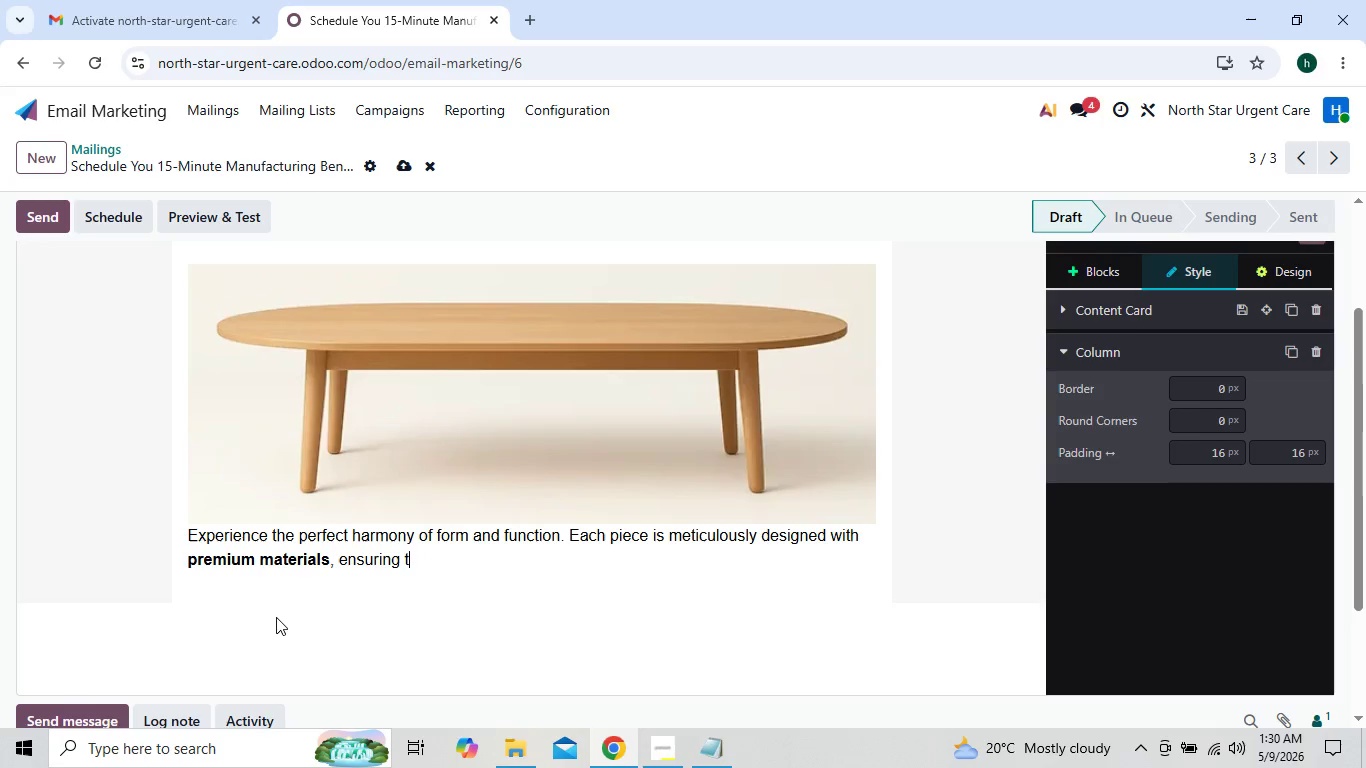 
key(Backspace)
 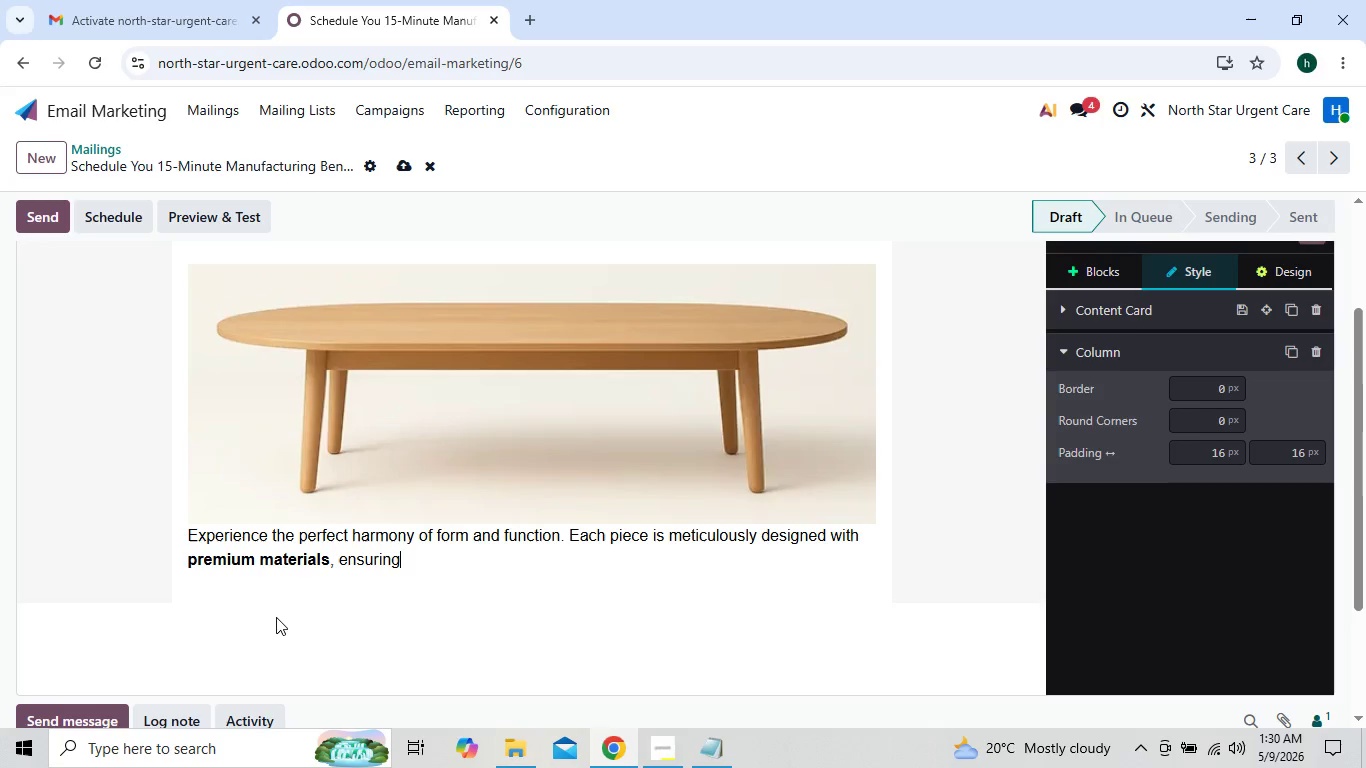 
key(Backspace)
 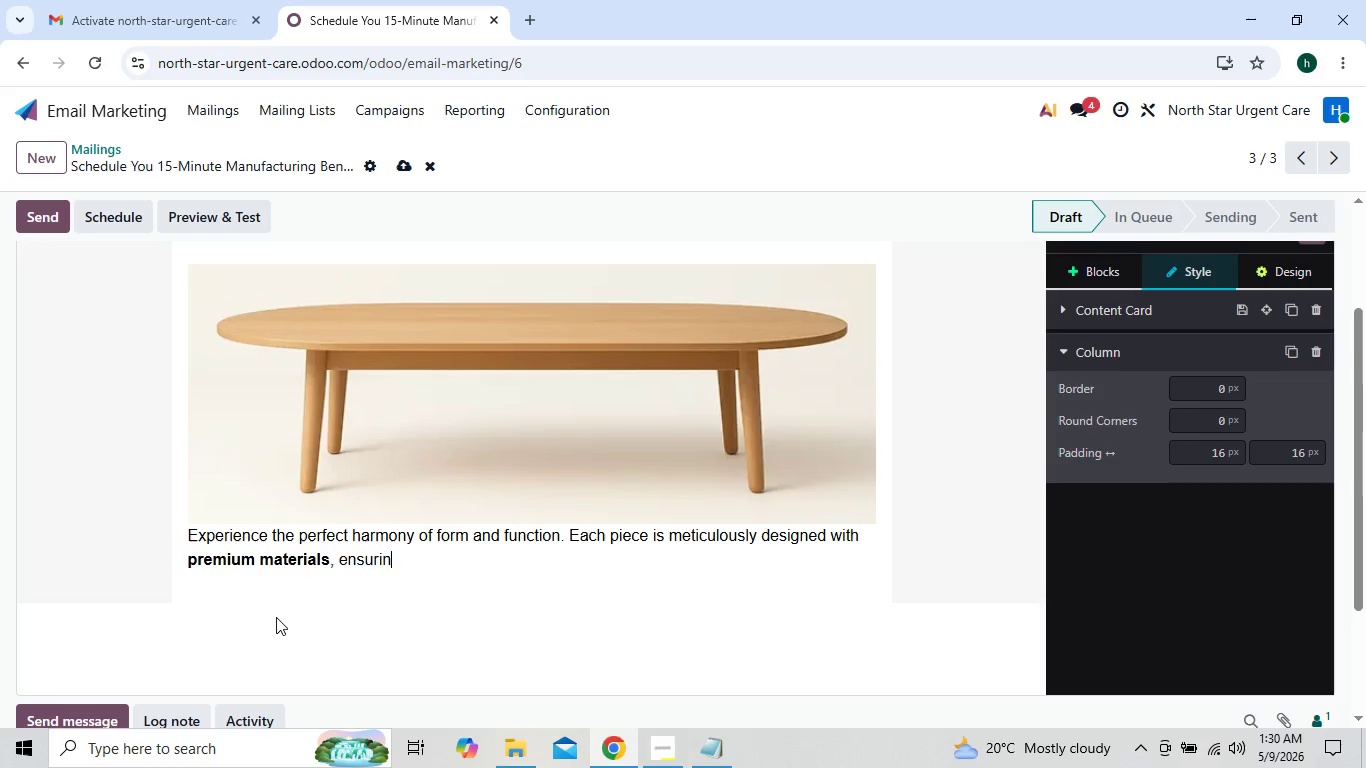 
key(Backspace)
 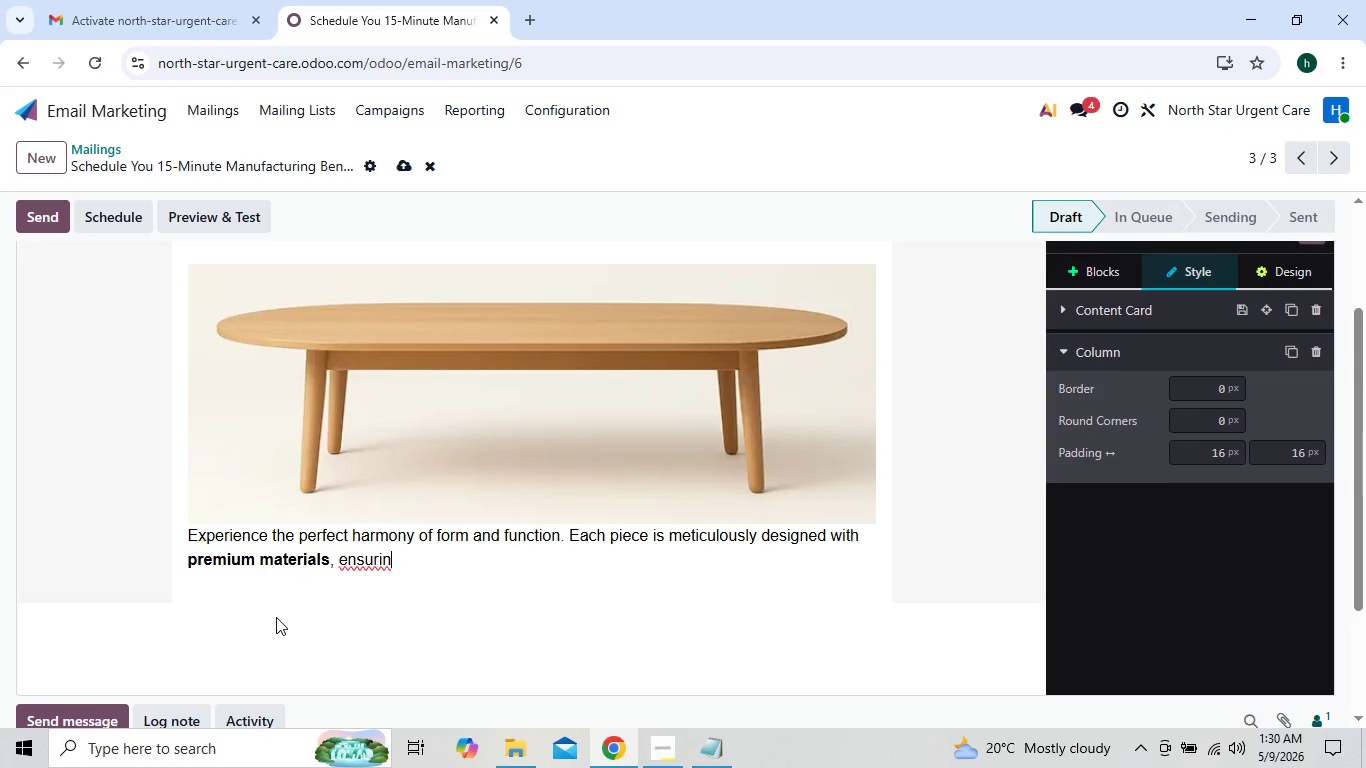 
key(Backspace)
 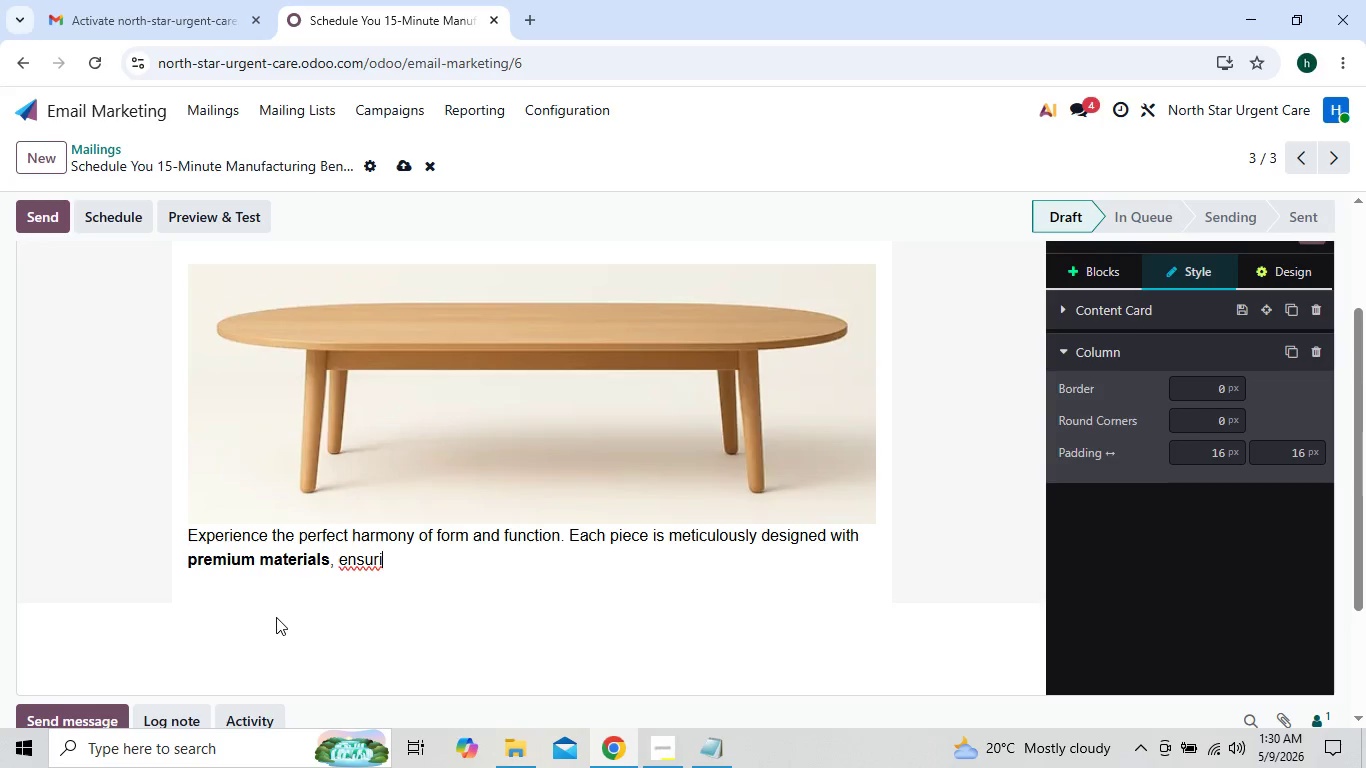 
key(Backspace)
 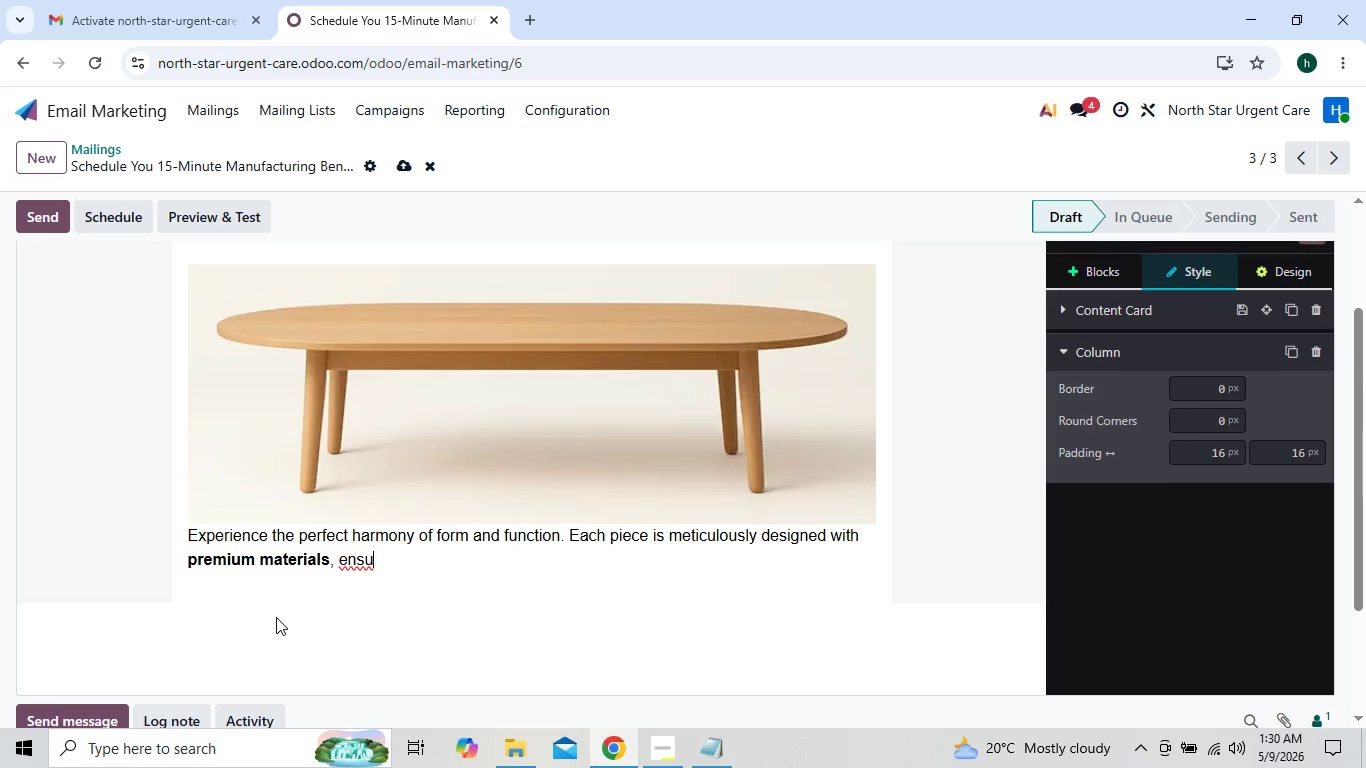 
key(Backspace)
 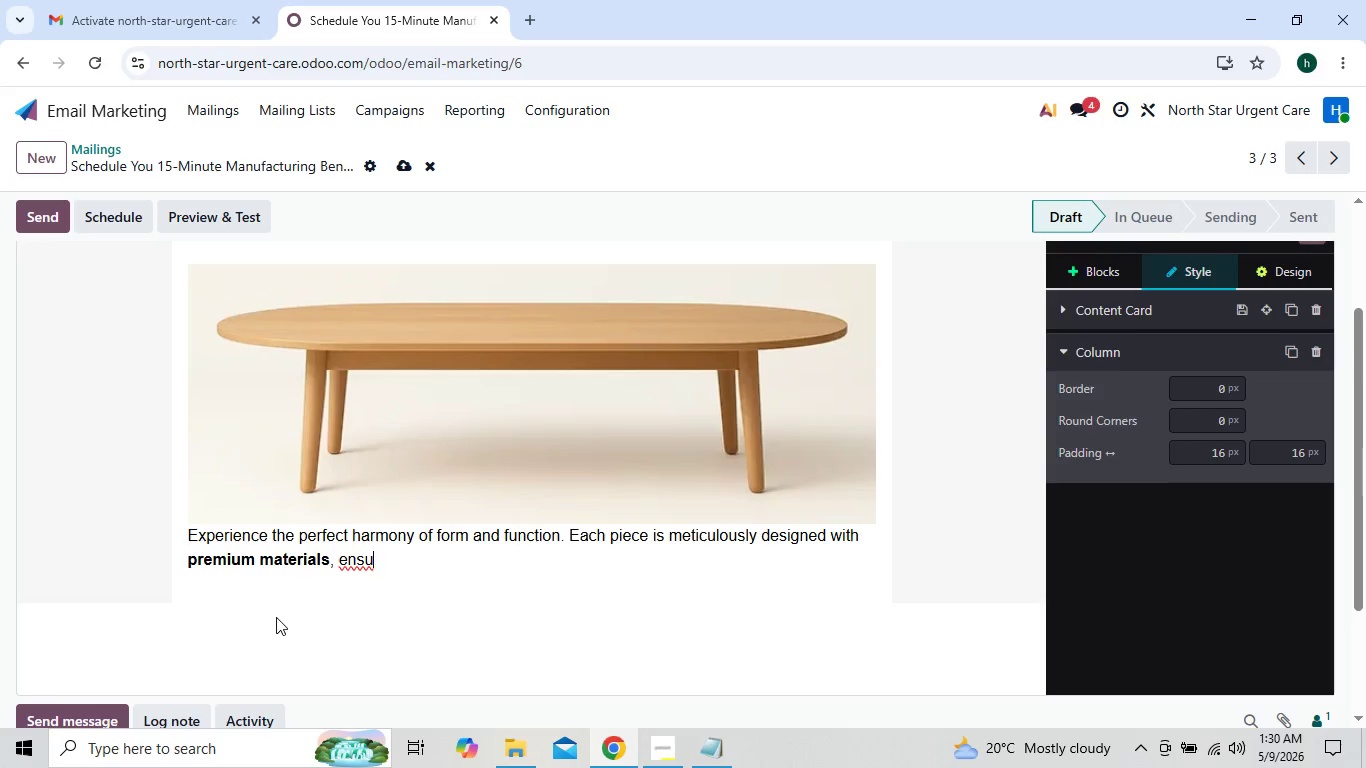 
key(Backspace)
 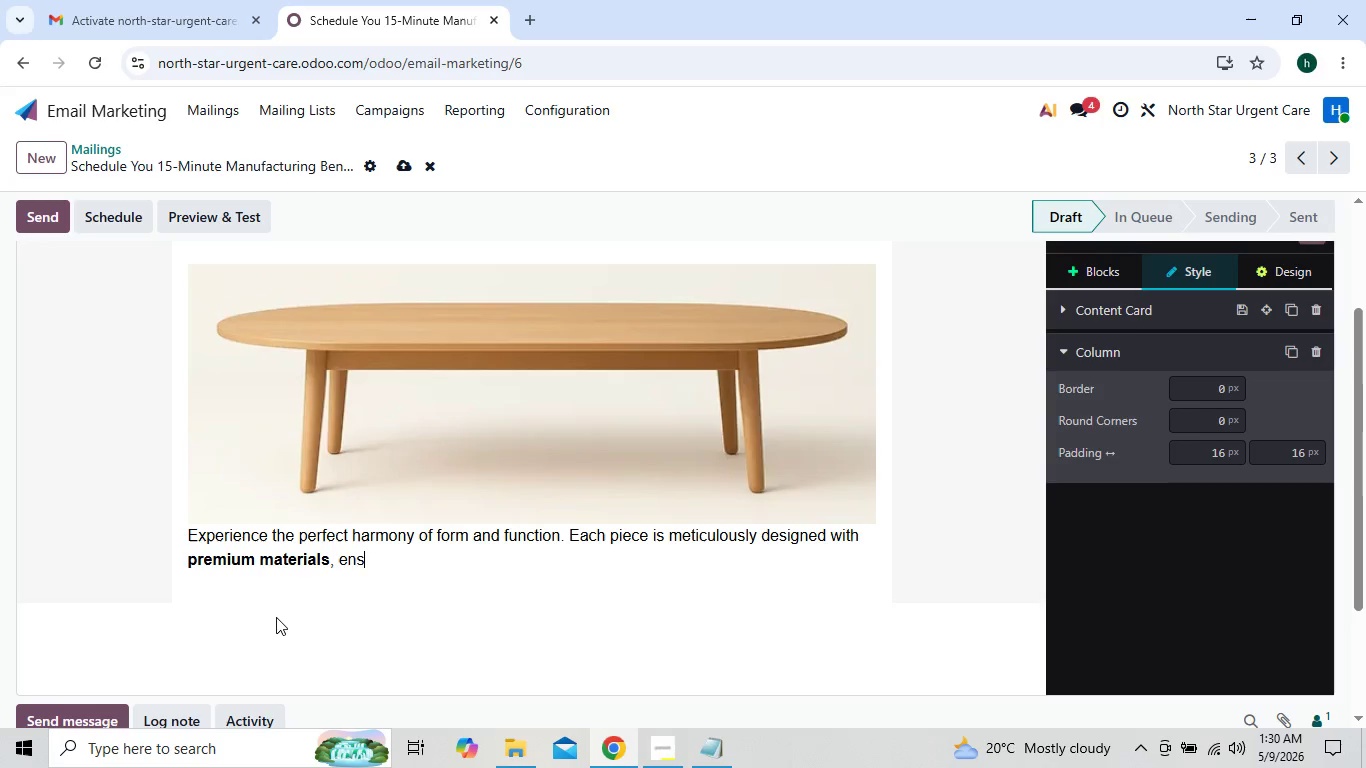 
key(Backspace)
 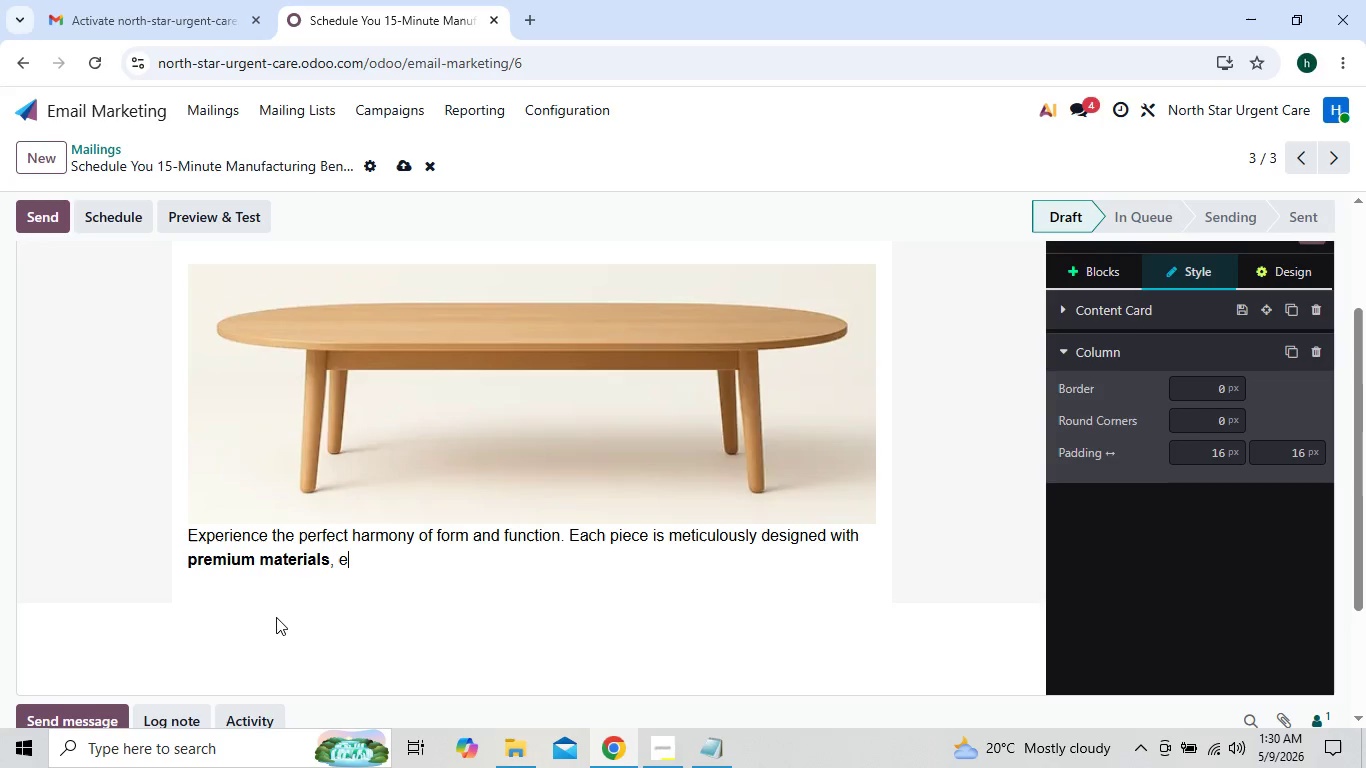 
key(Backspace)
 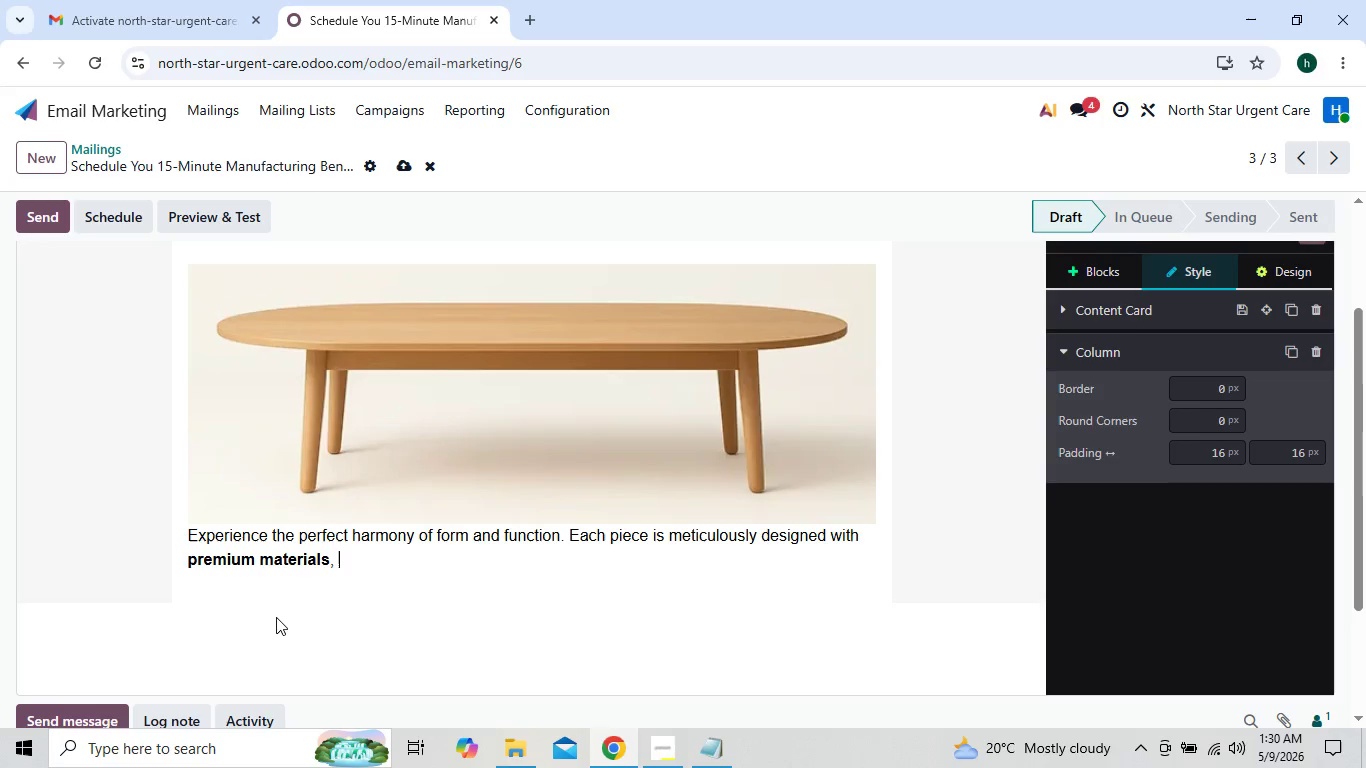 
key(Backspace)
 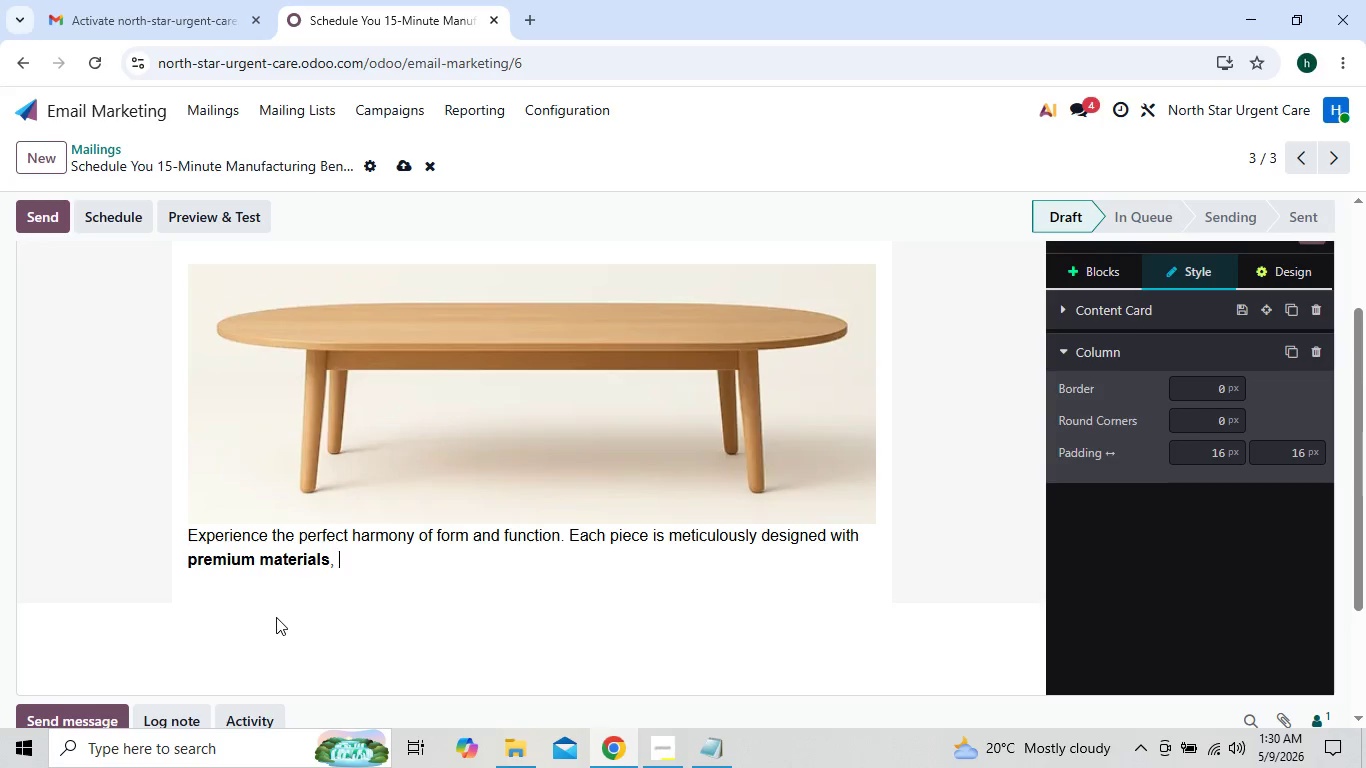 
key(Backspace)
 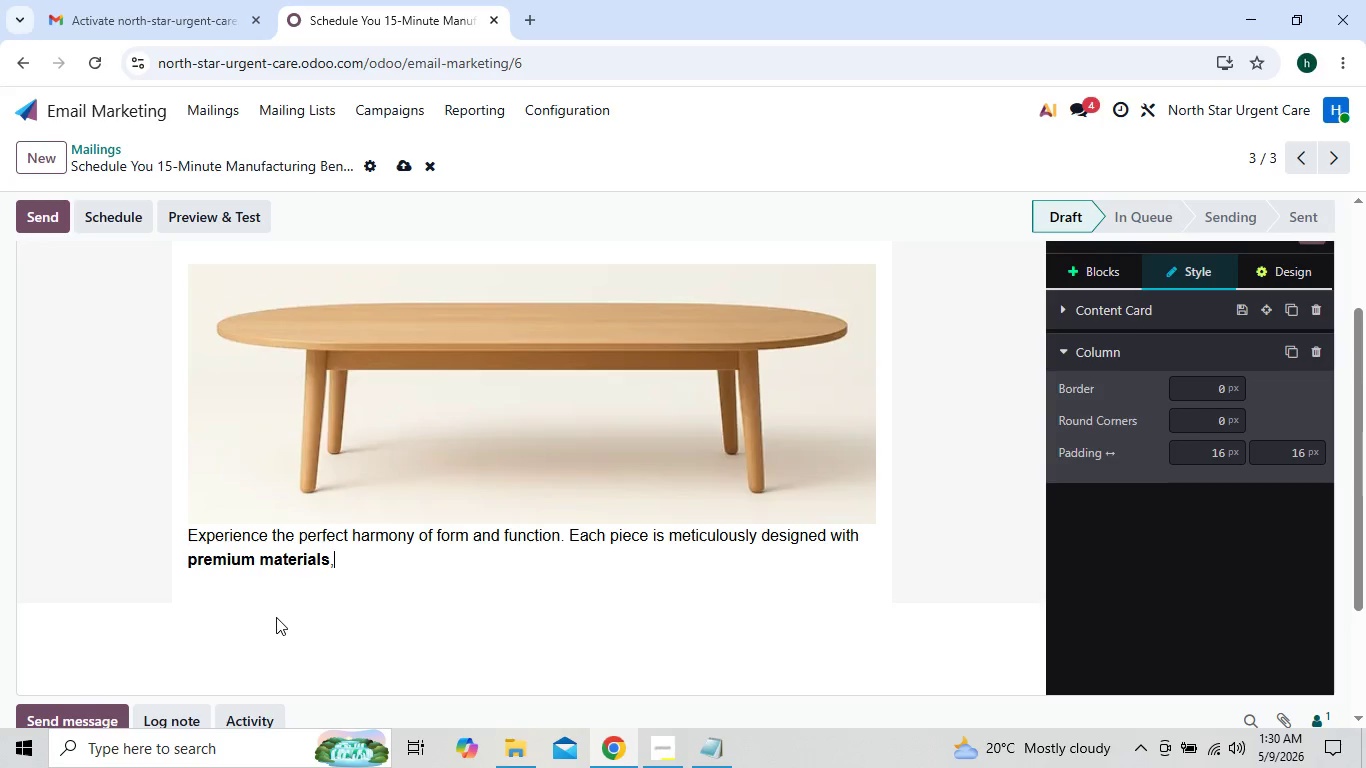 
key(Backspace)
 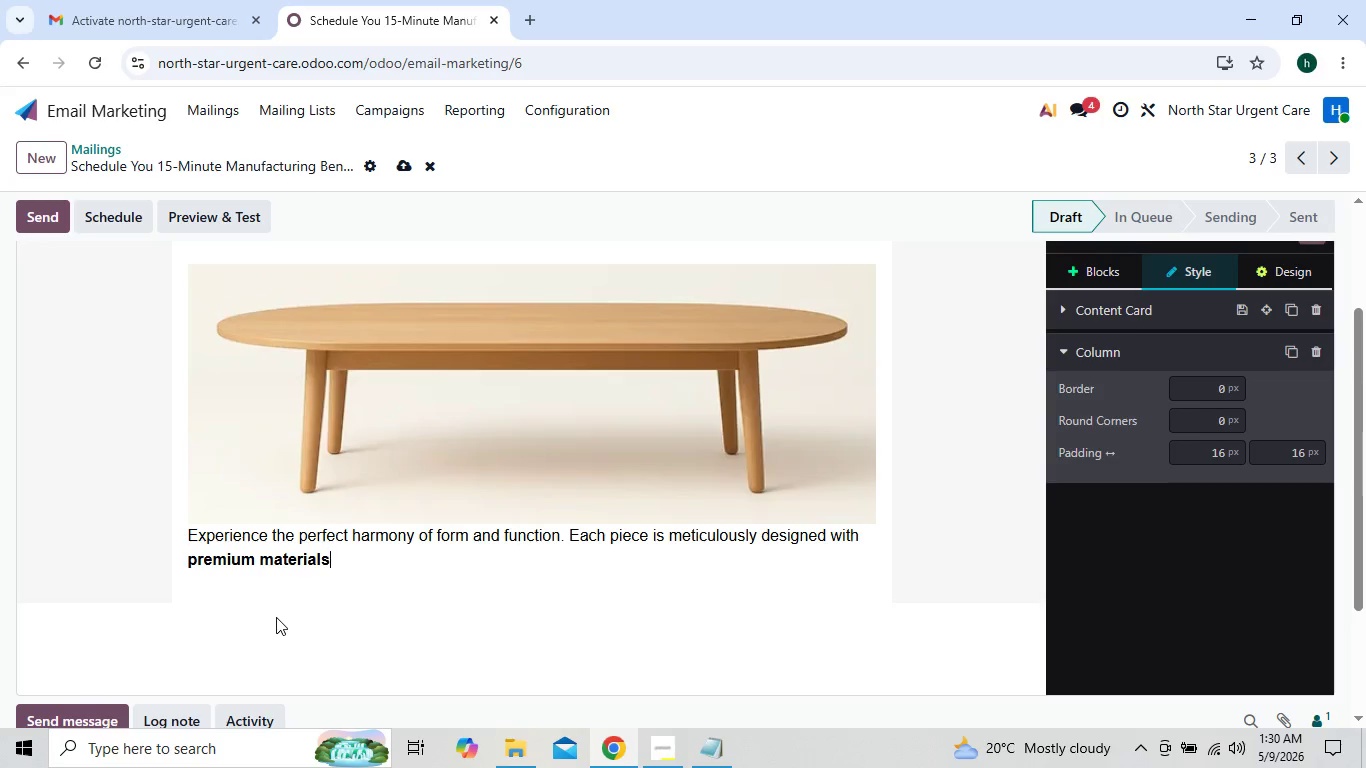 
key(Backspace)
 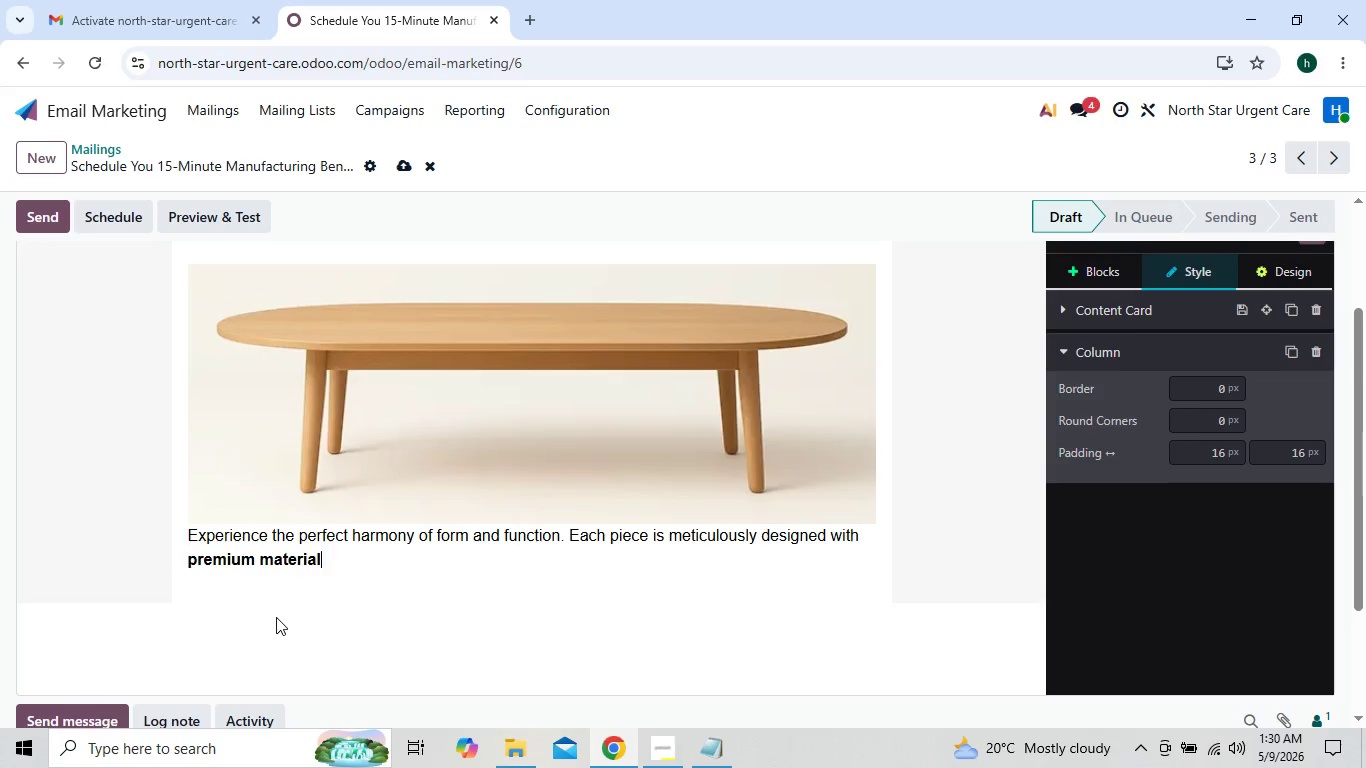 
key(Backspace)
 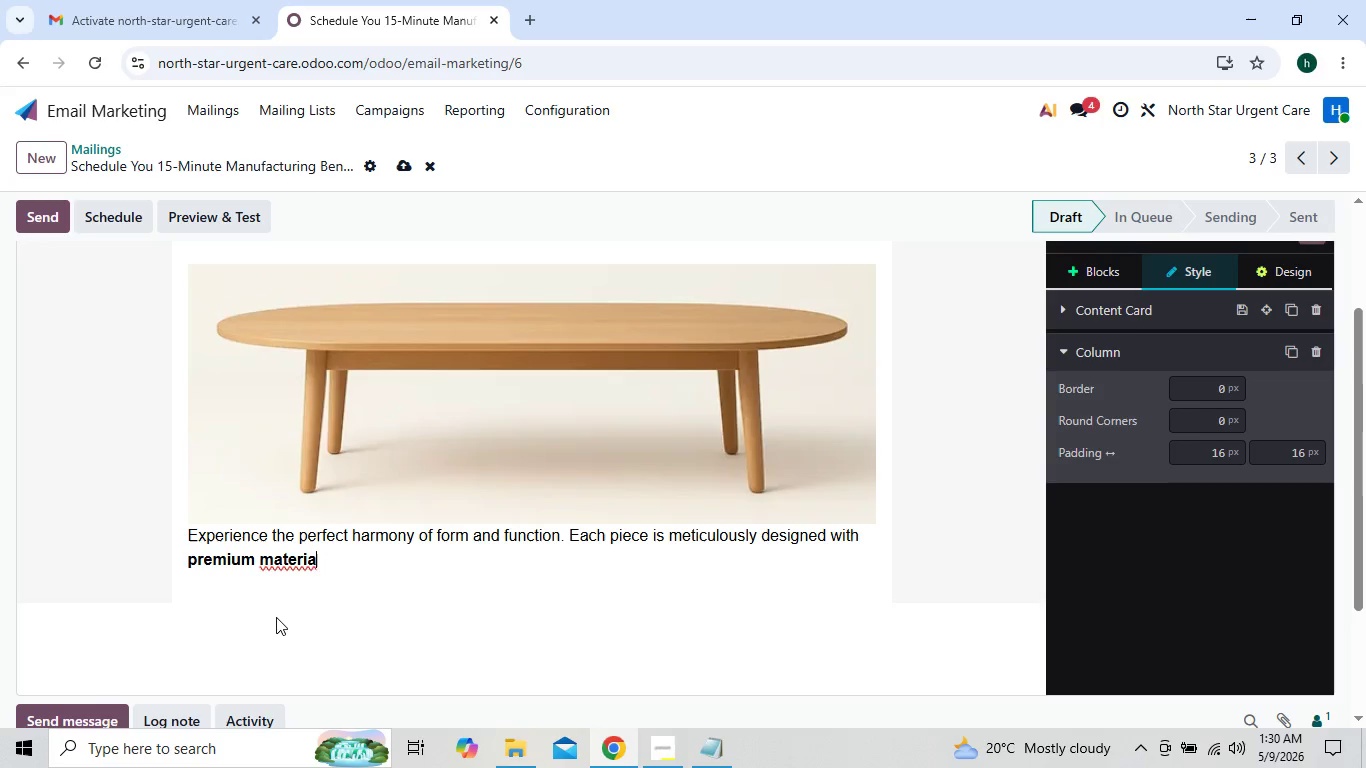 
key(Backspace)
 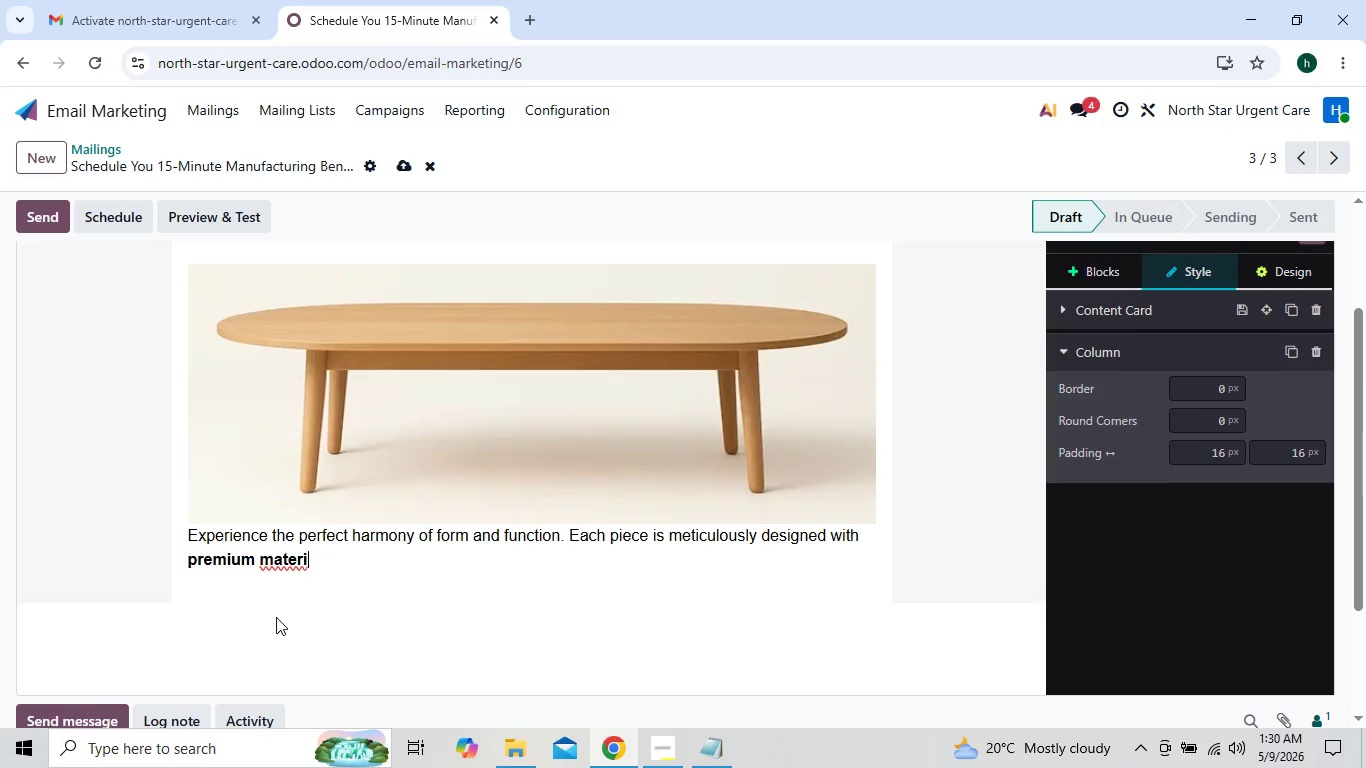 
key(Backspace)
 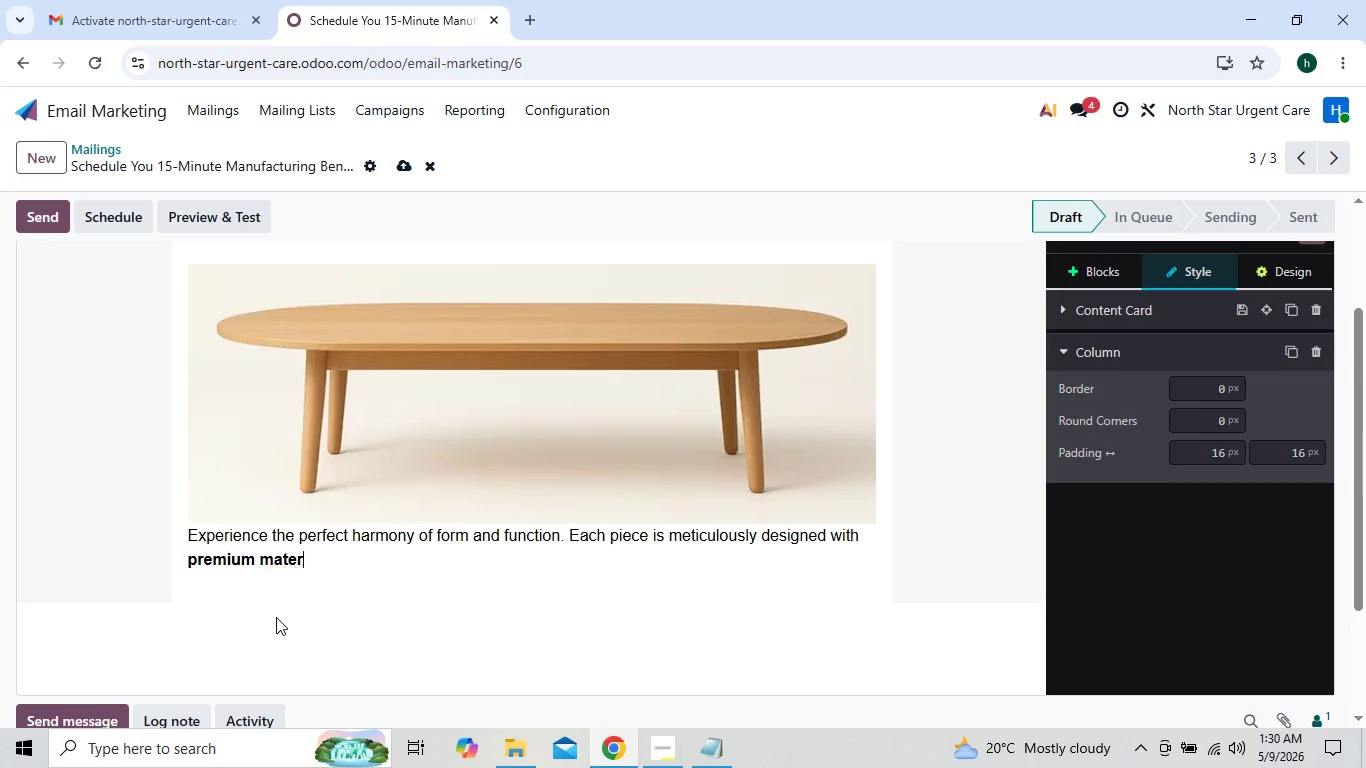 
key(Backspace)
 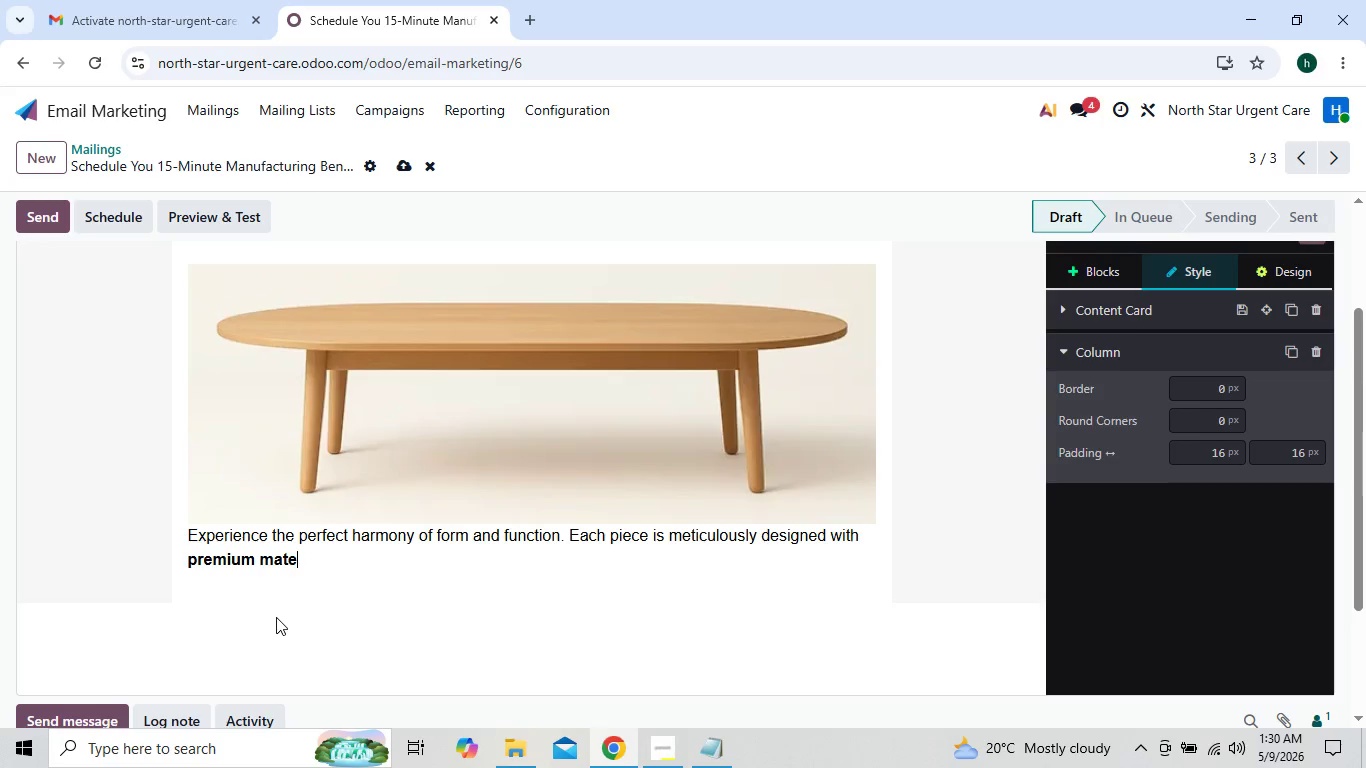 
key(Backspace)
 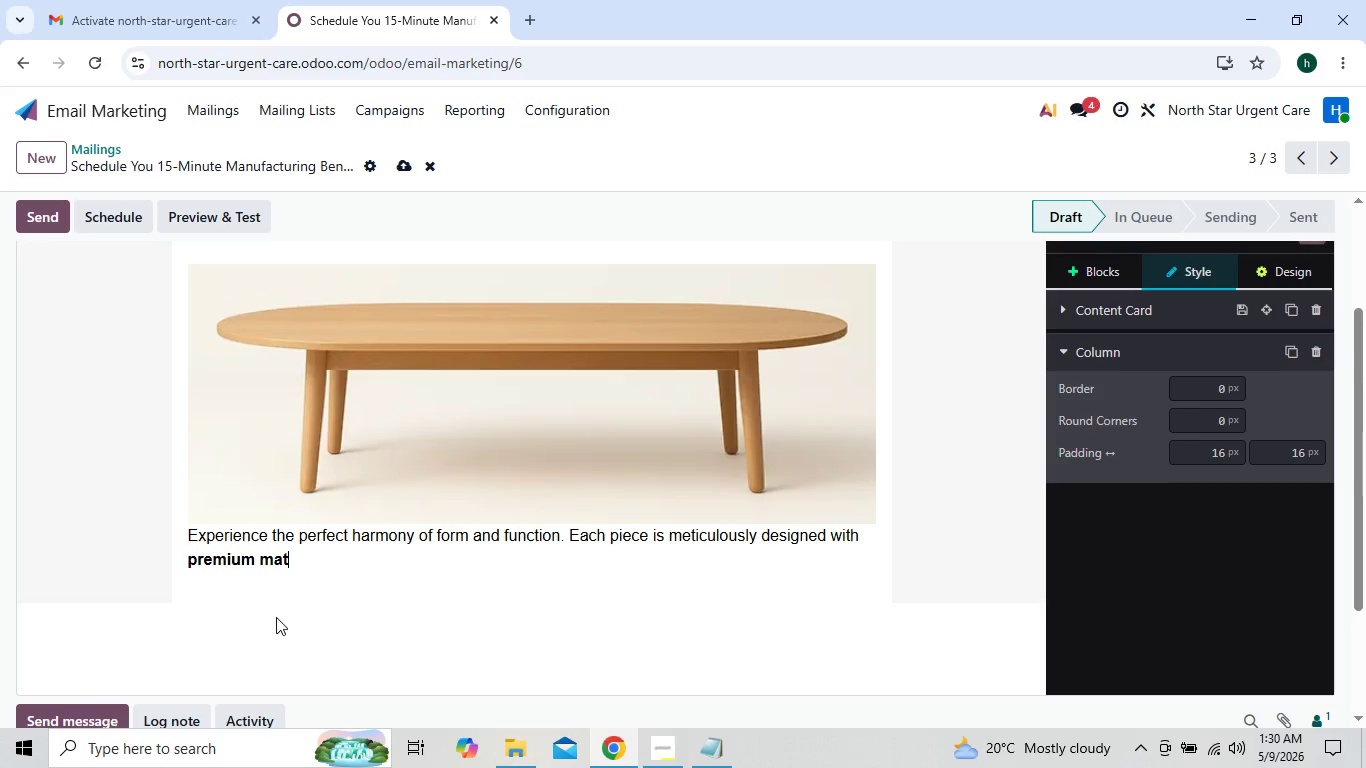 
key(Backspace)
 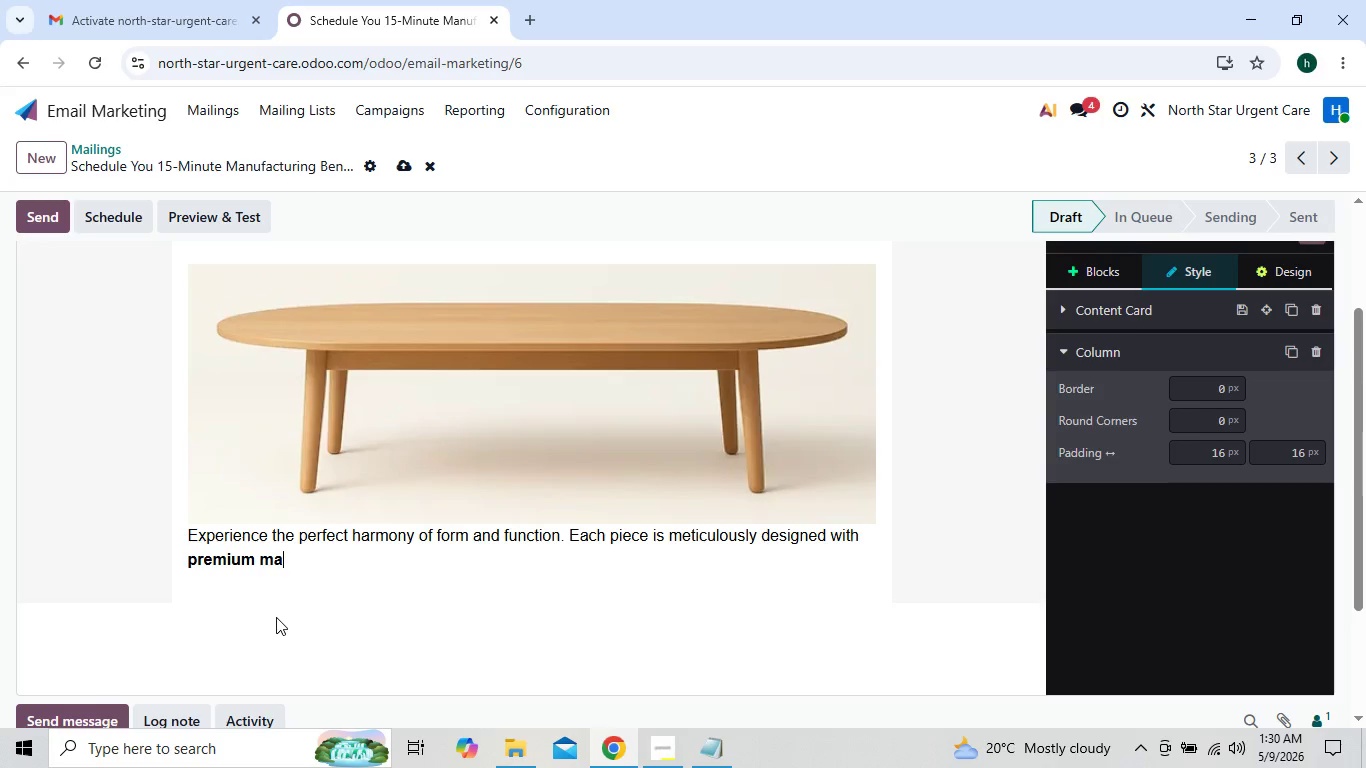 
key(Backspace)
 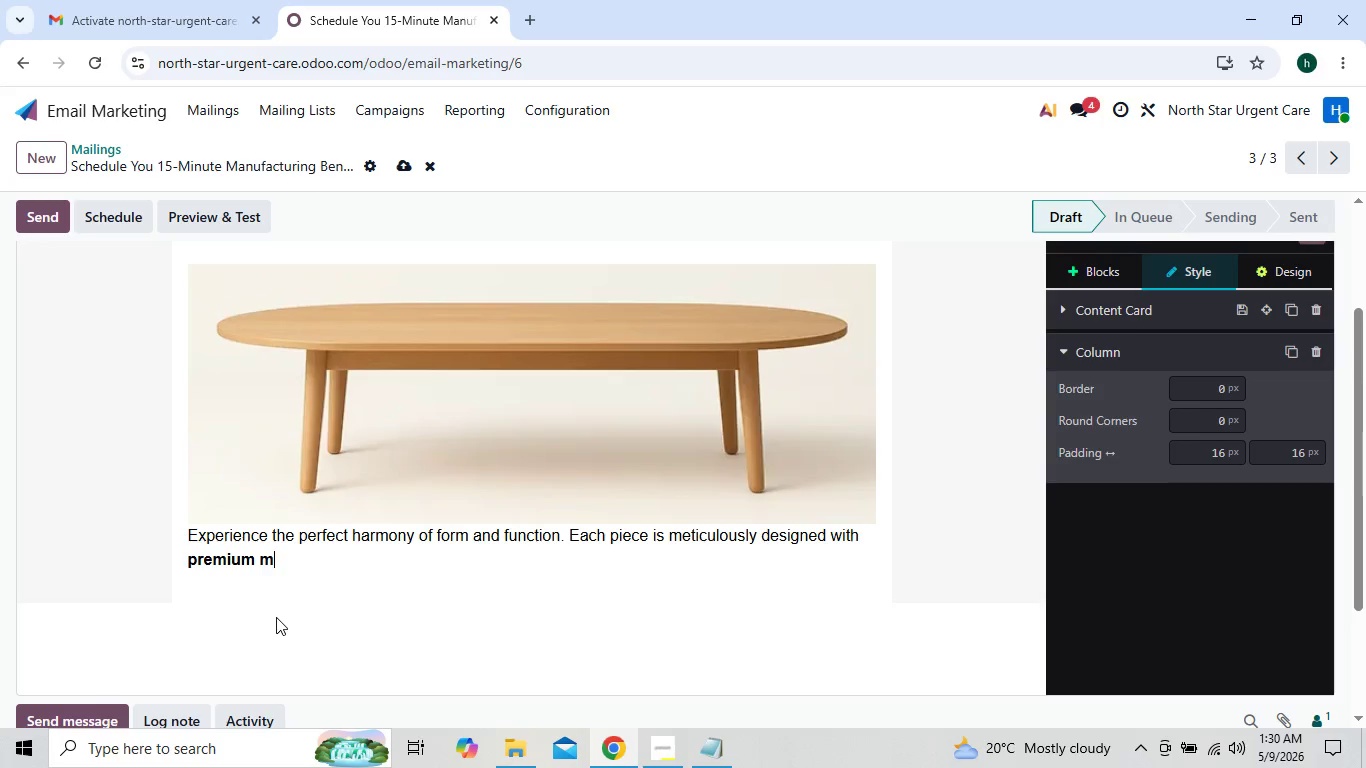 
key(Backspace)
 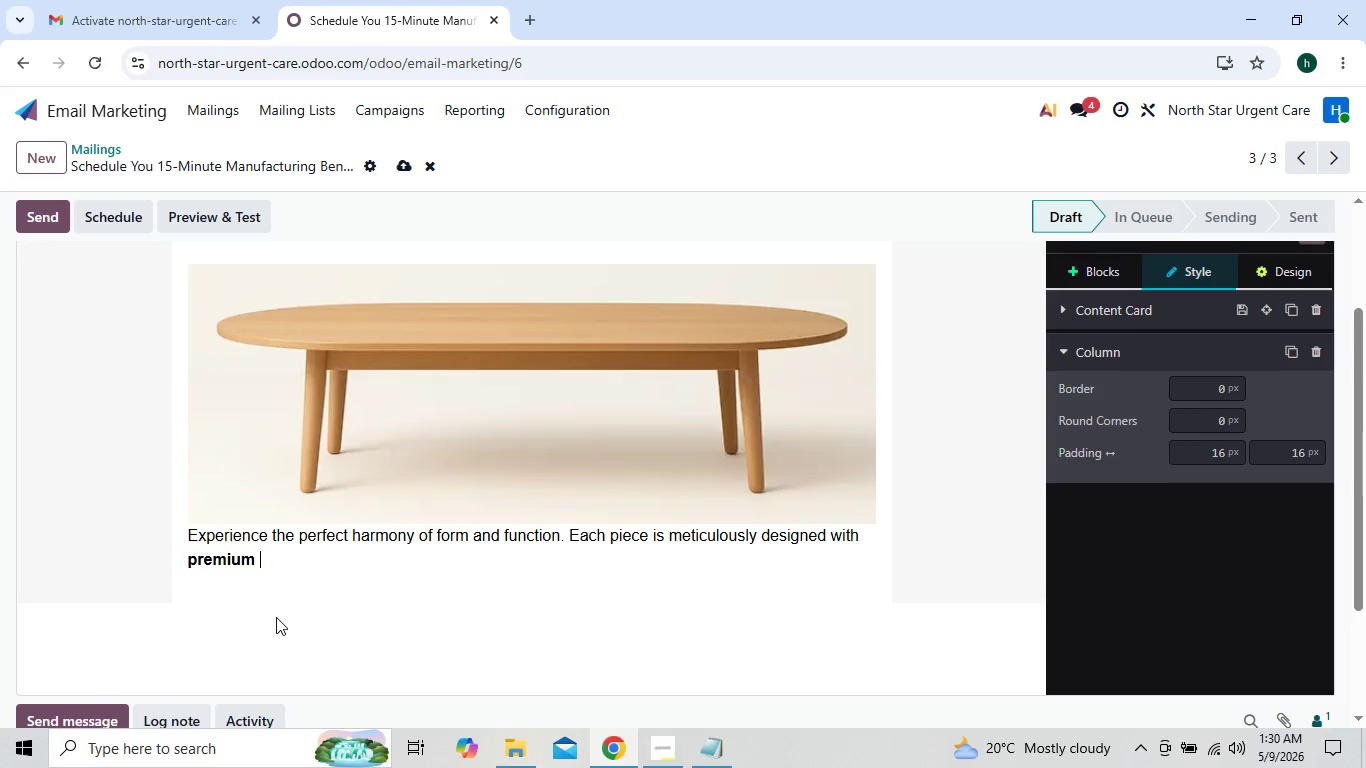 
key(Backspace)
 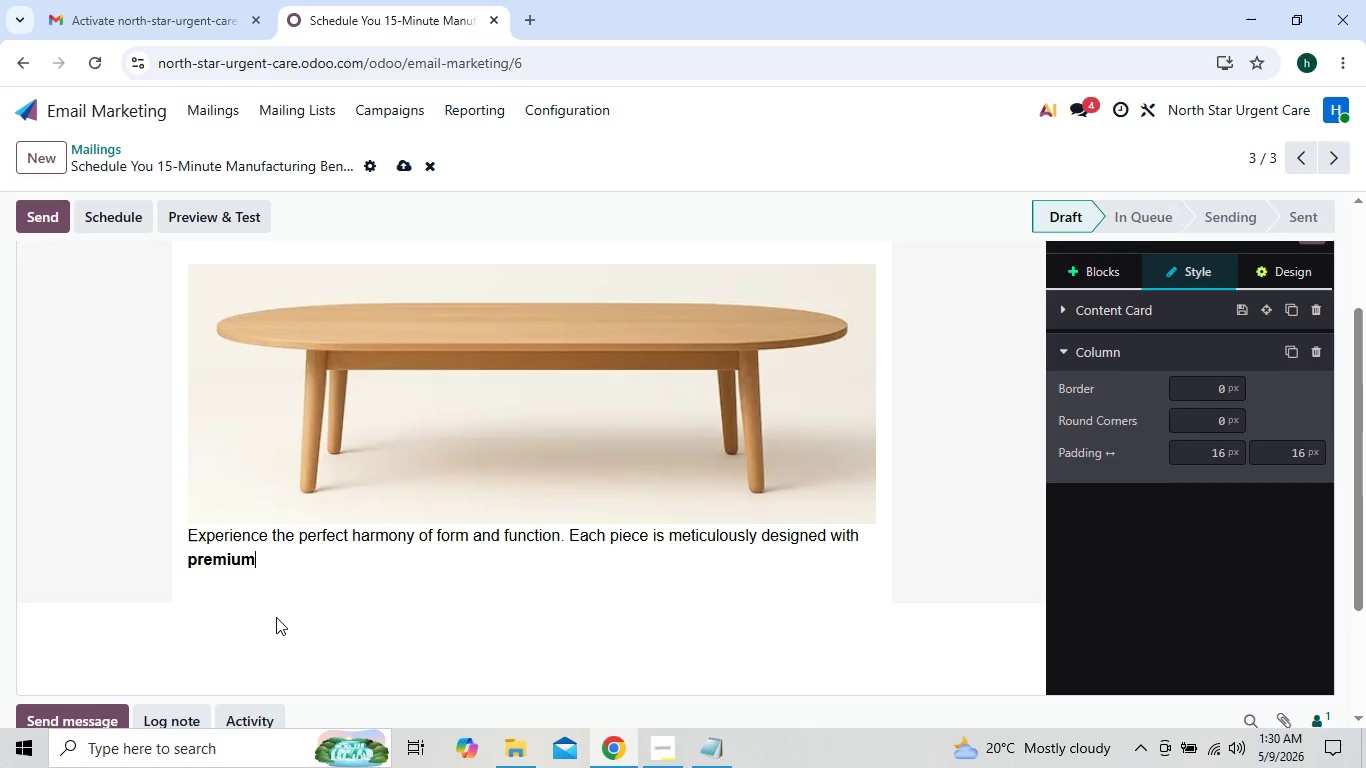 
key(Backspace)
 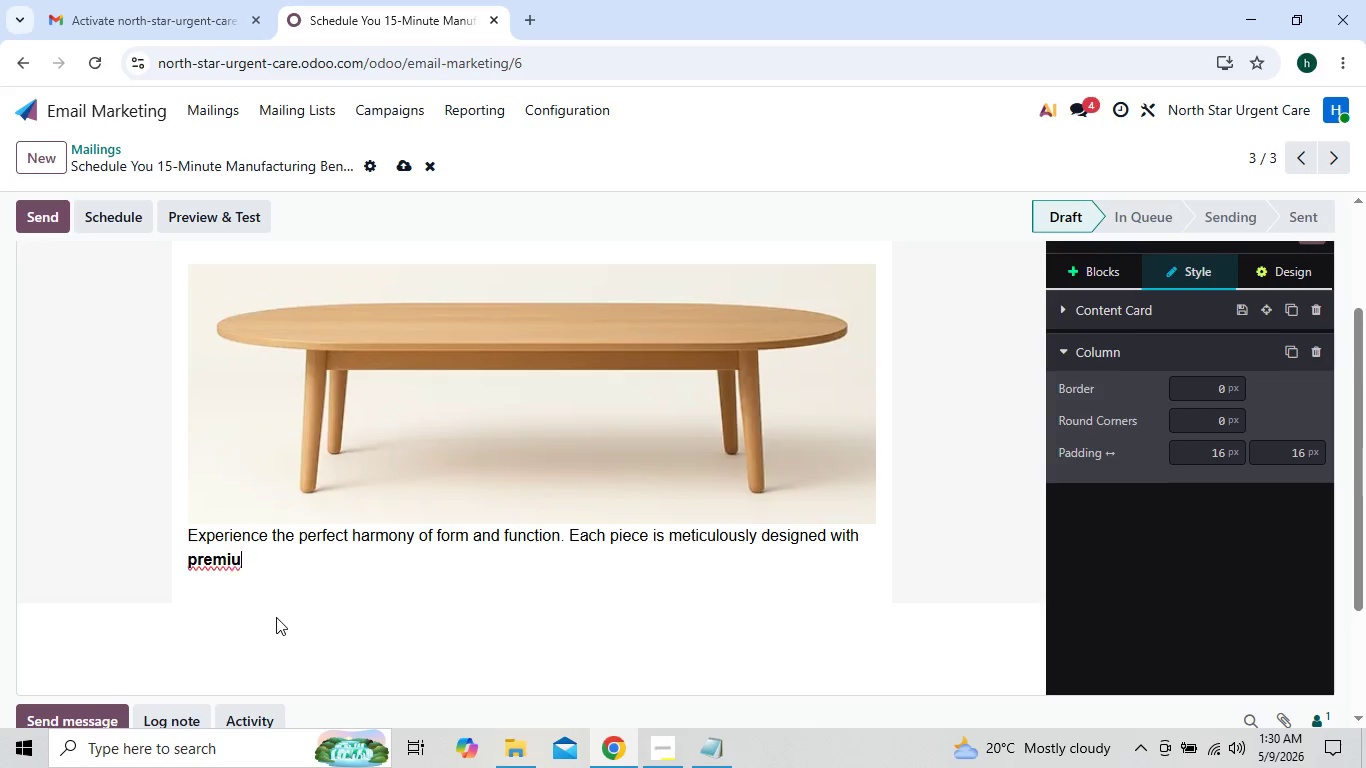 
key(Backspace)
 